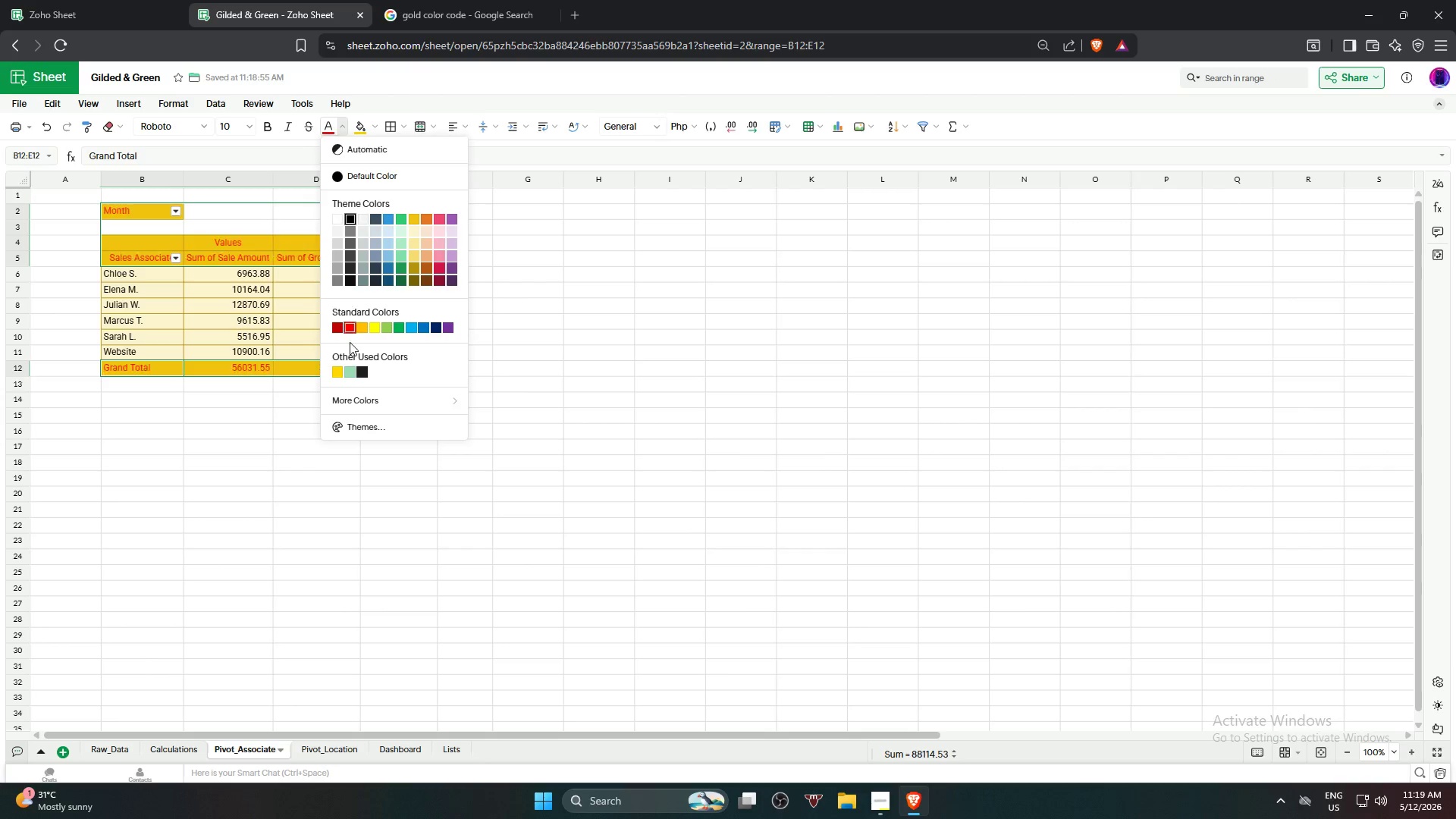 
left_click([363, 373])
 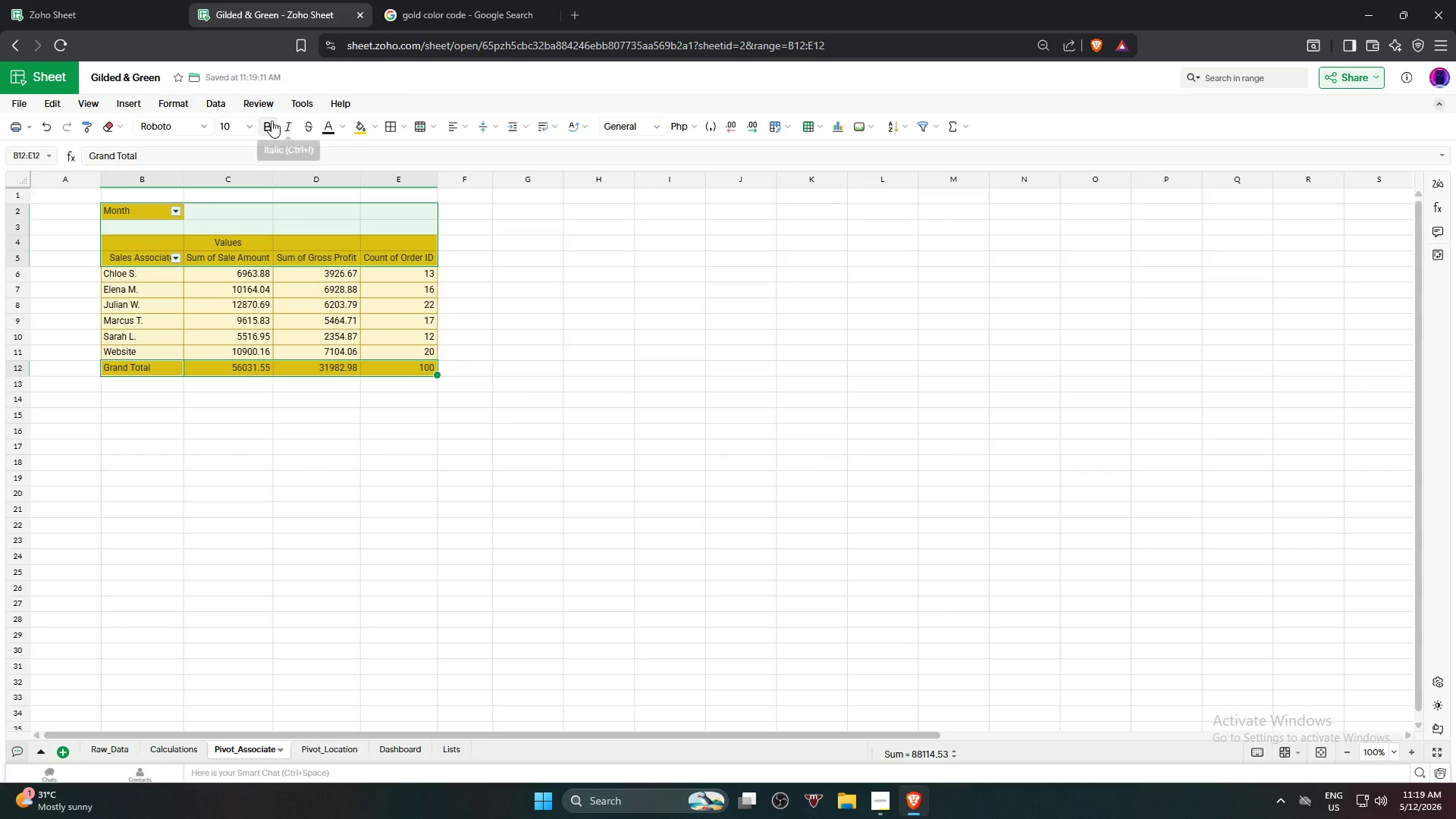 
left_click([491, 366])
 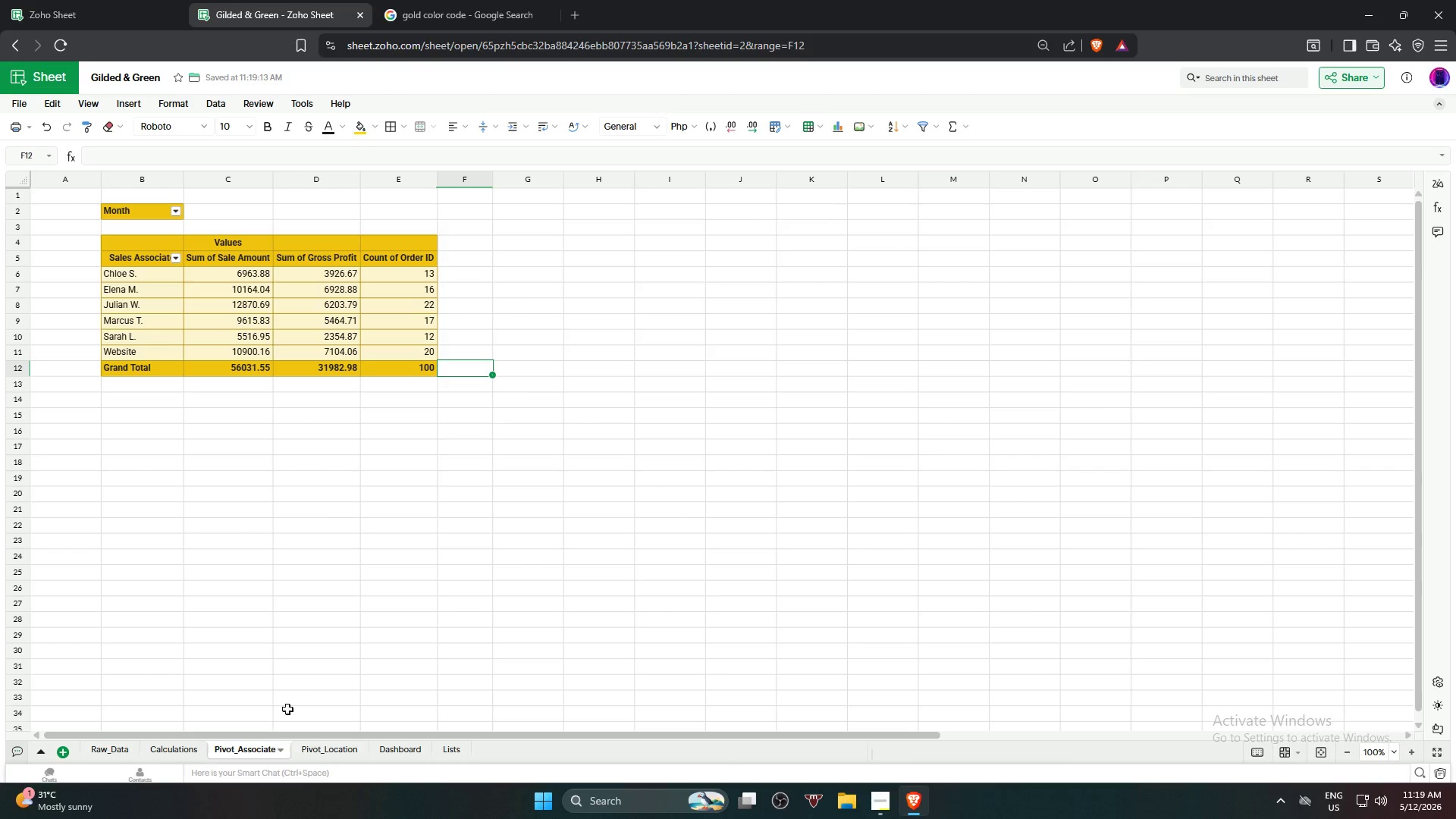 
left_click([318, 745])
 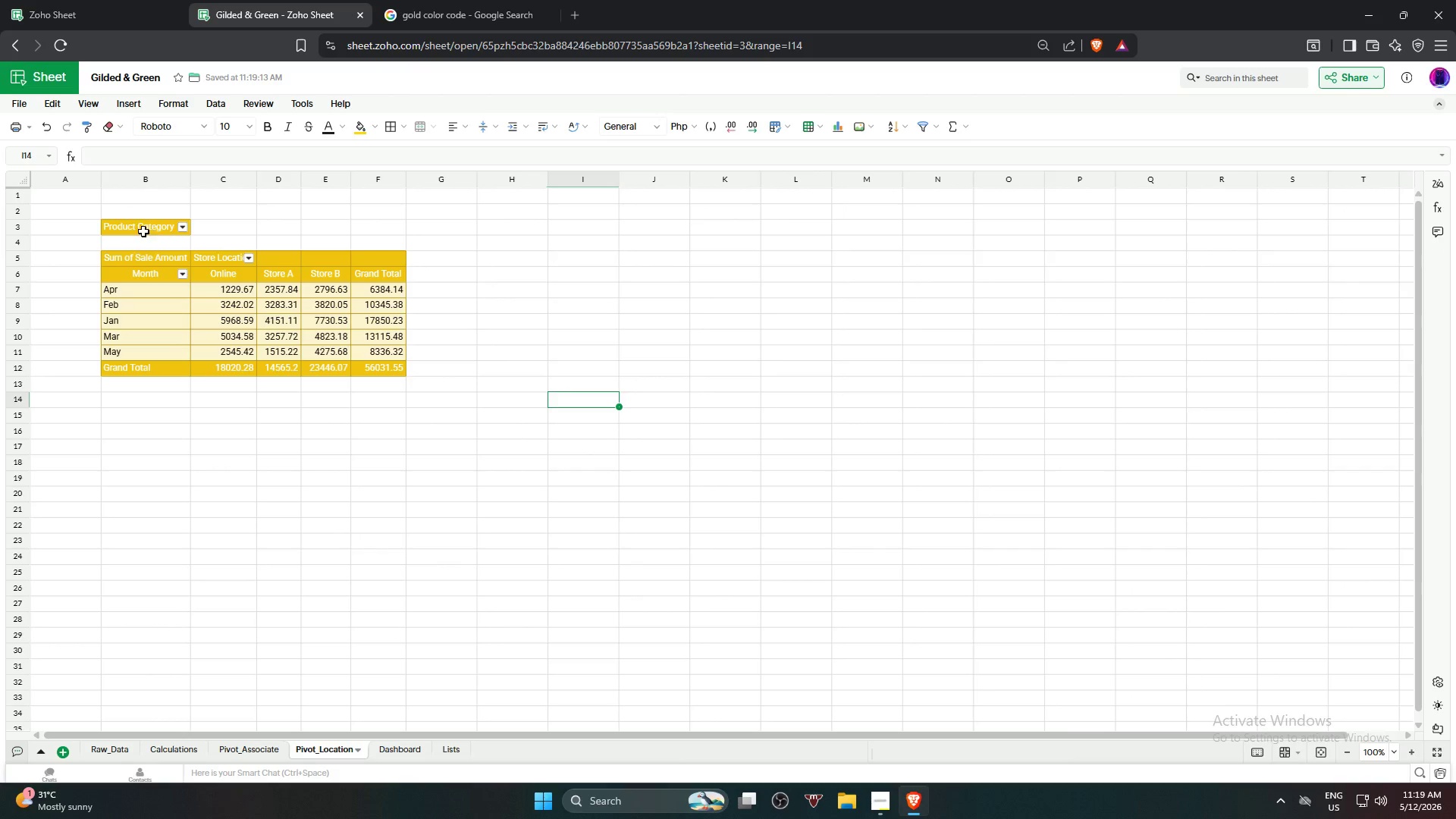 
left_click_drag(start_coordinate=[148, 229], to_coordinate=[378, 273])
 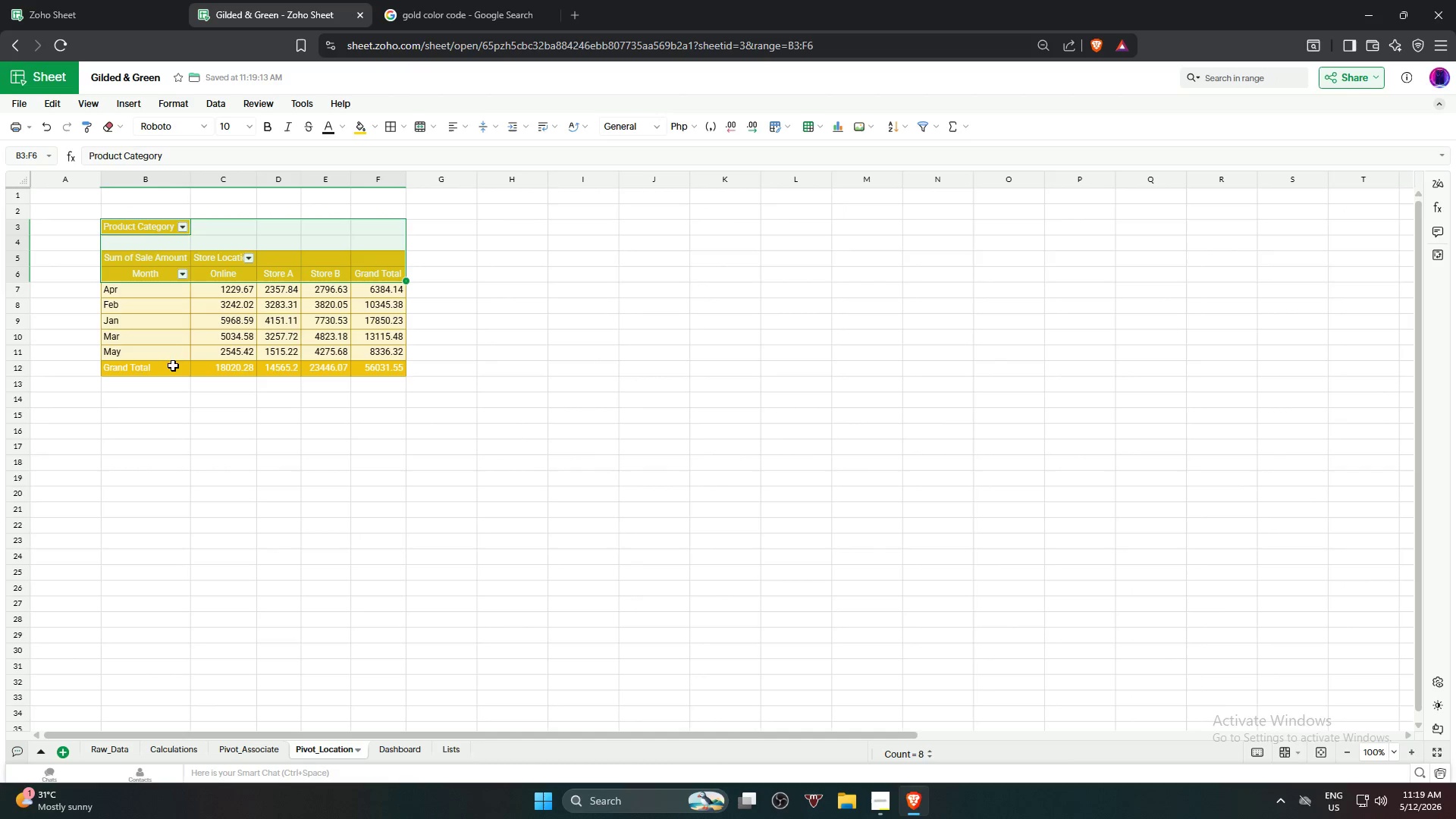 
hold_key(key=ControlLeft, duration=3.12)
left_click_drag(start_coordinate=[166, 366], to_coordinate=[381, 369])
 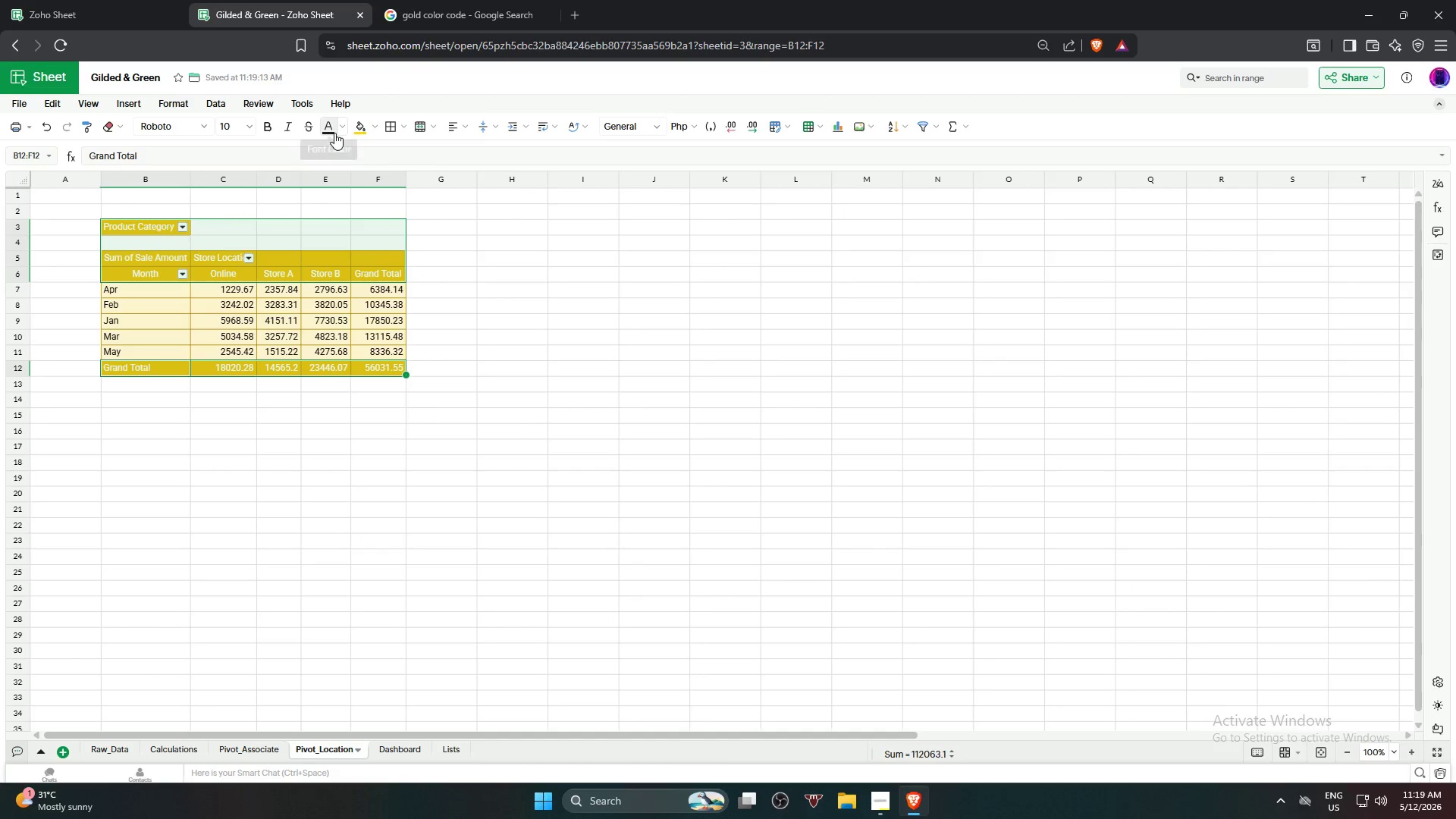 
left_click([330, 128])
 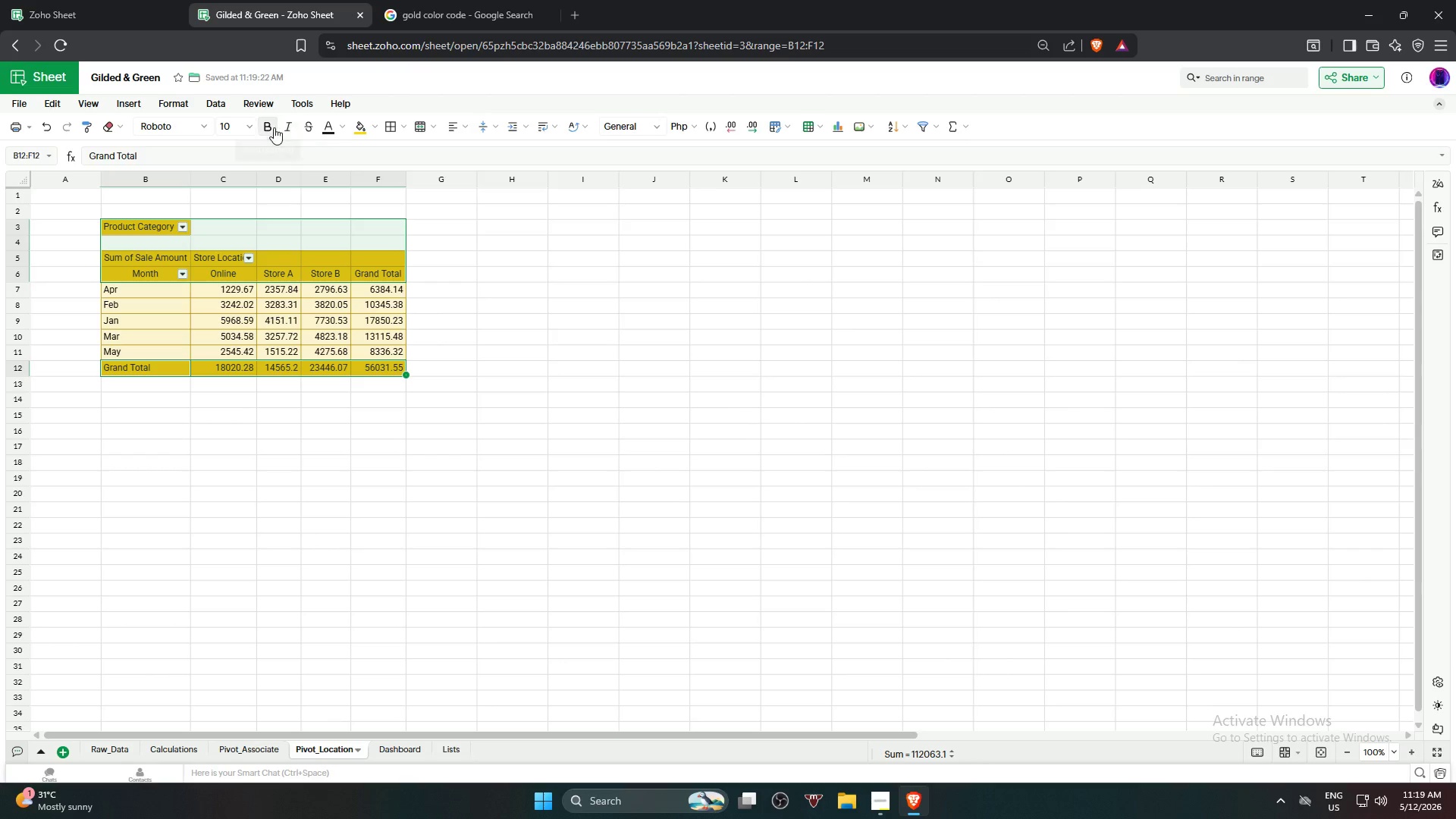 
double_click([547, 347])
 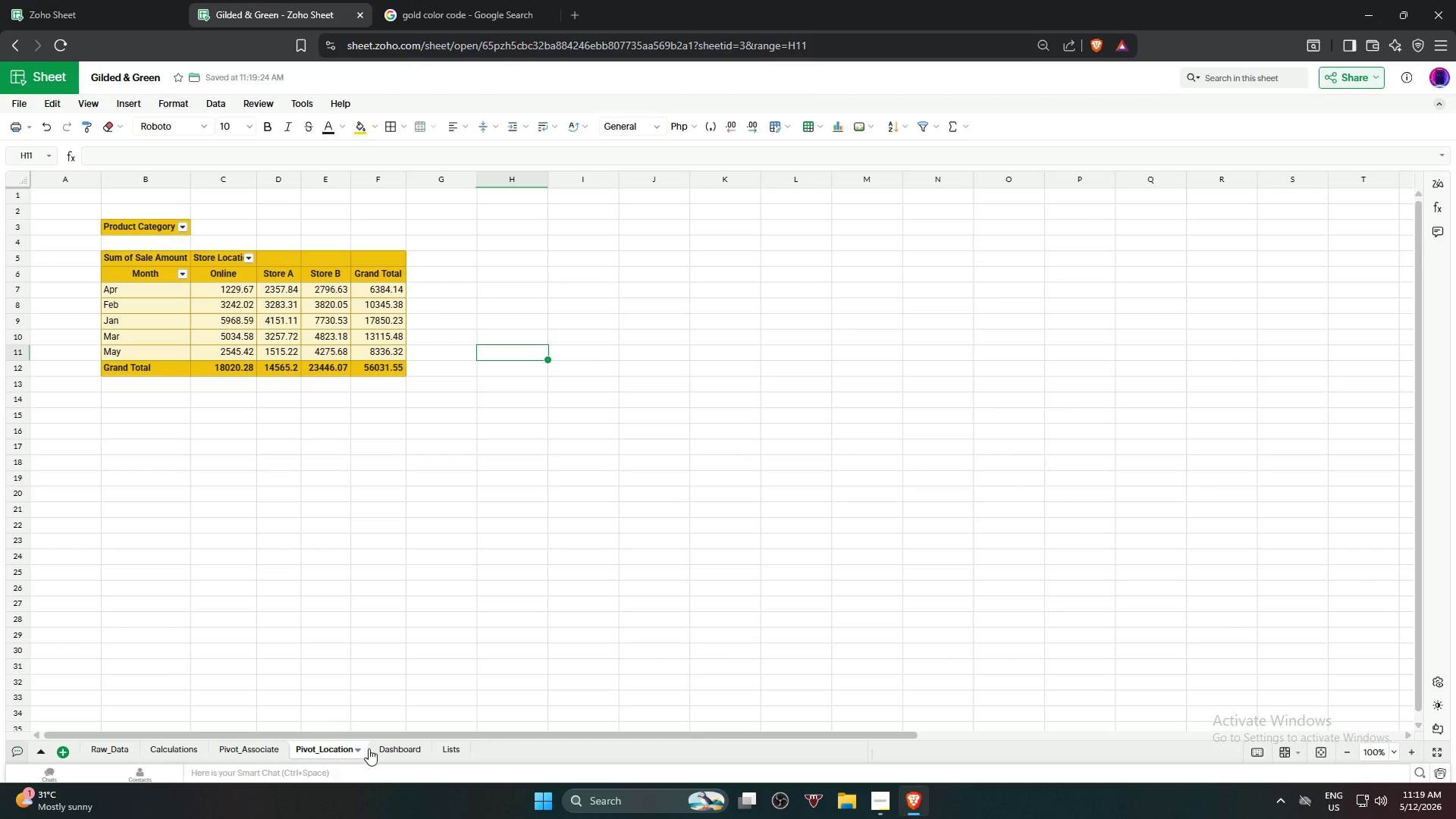 
left_click([394, 750])
 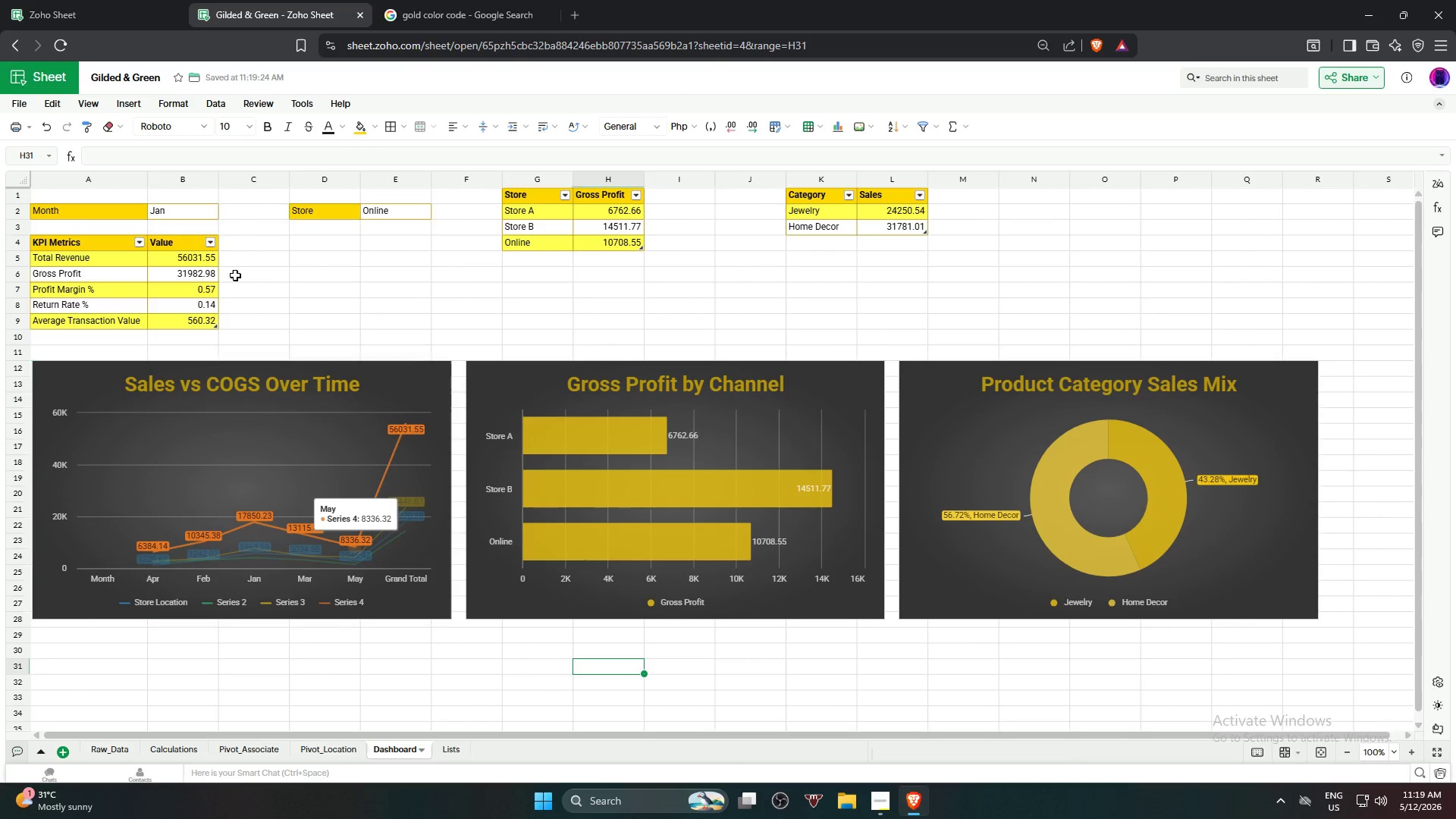 
hold_key(key=ControlLeft, duration=0.86)
left_click([324, 209])
 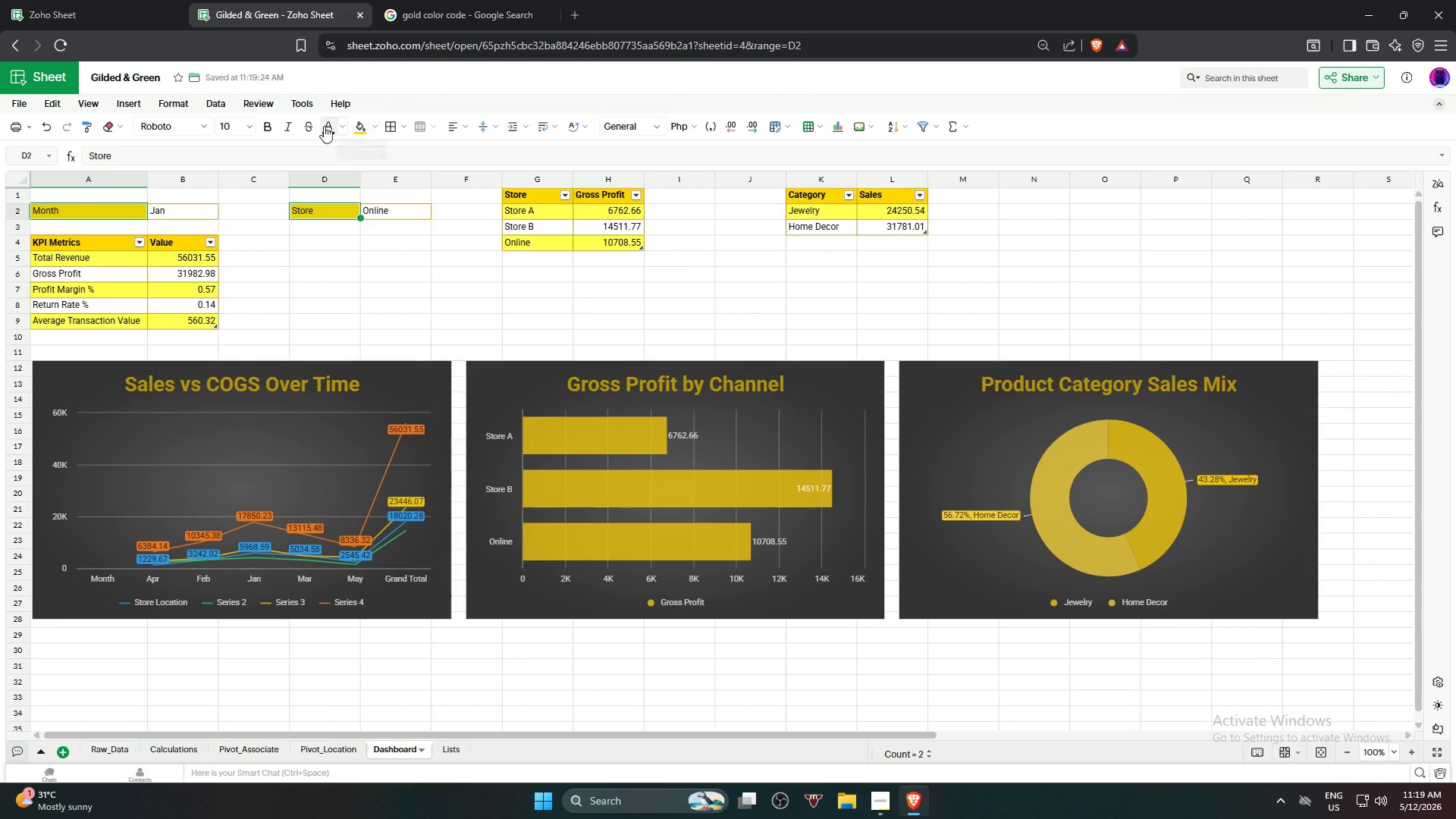 
left_click([266, 127])
 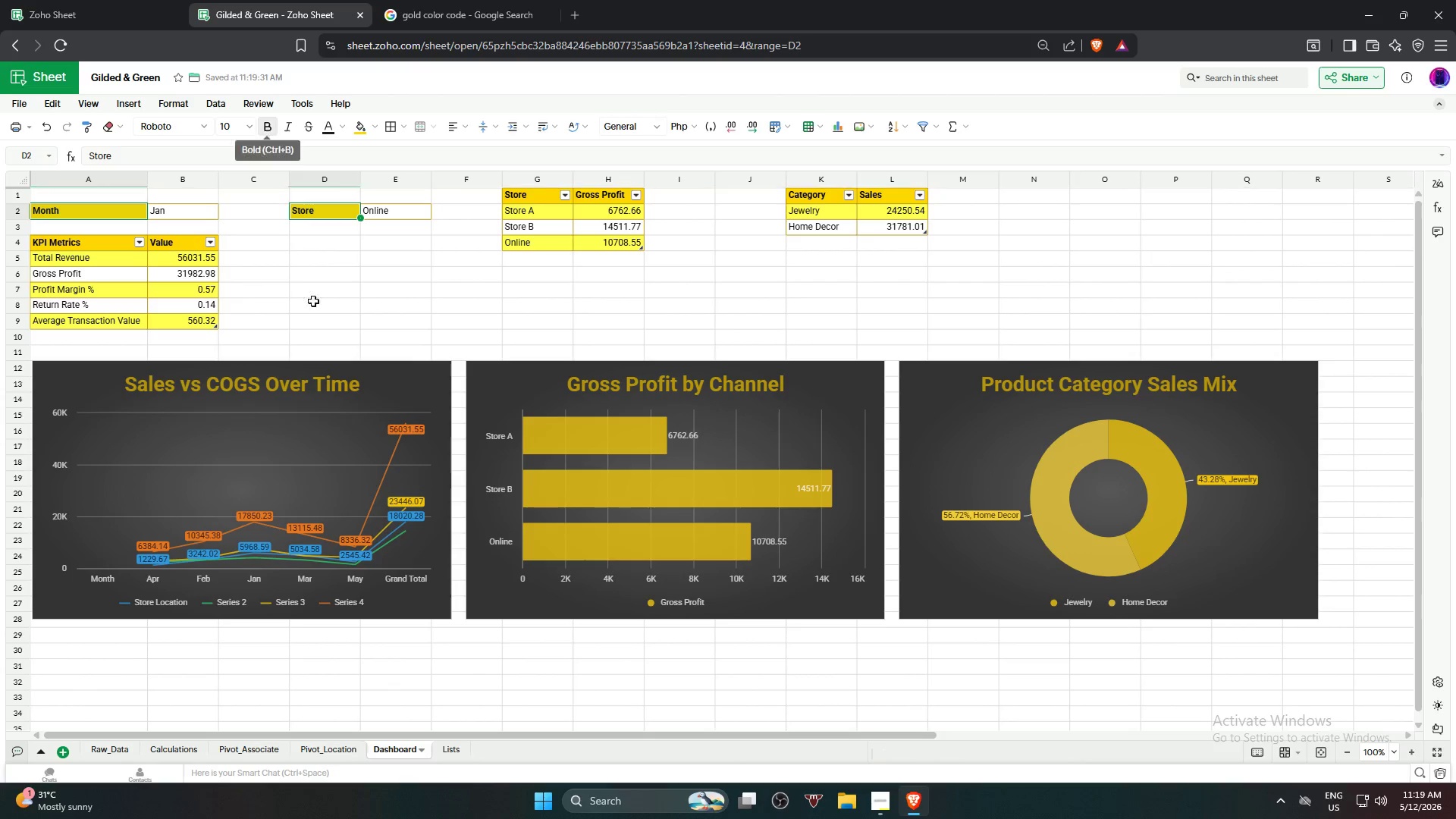 
left_click_drag(start_coordinate=[319, 311], to_coordinate=[315, 311])
 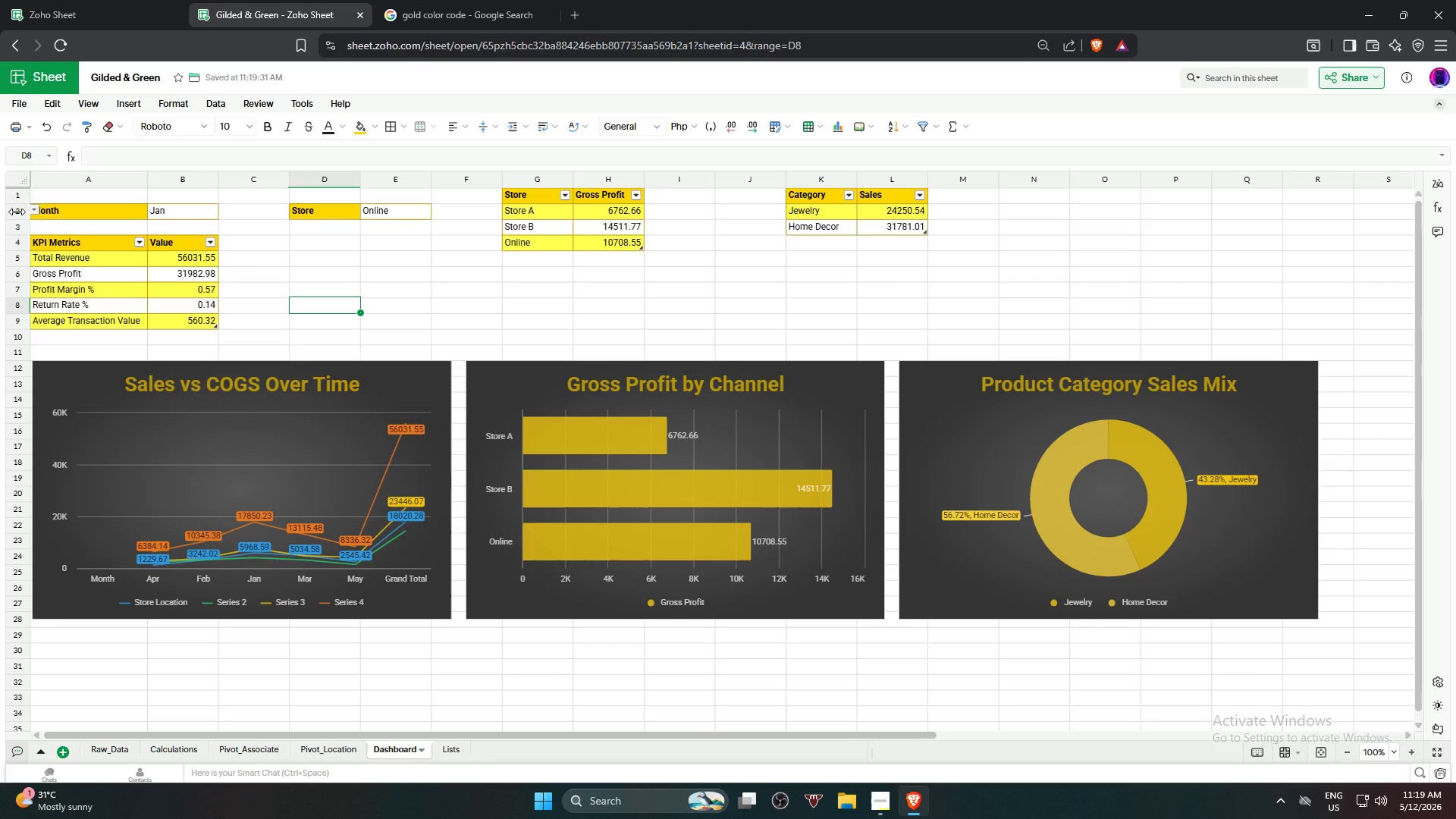 
left_click([55, 205])
 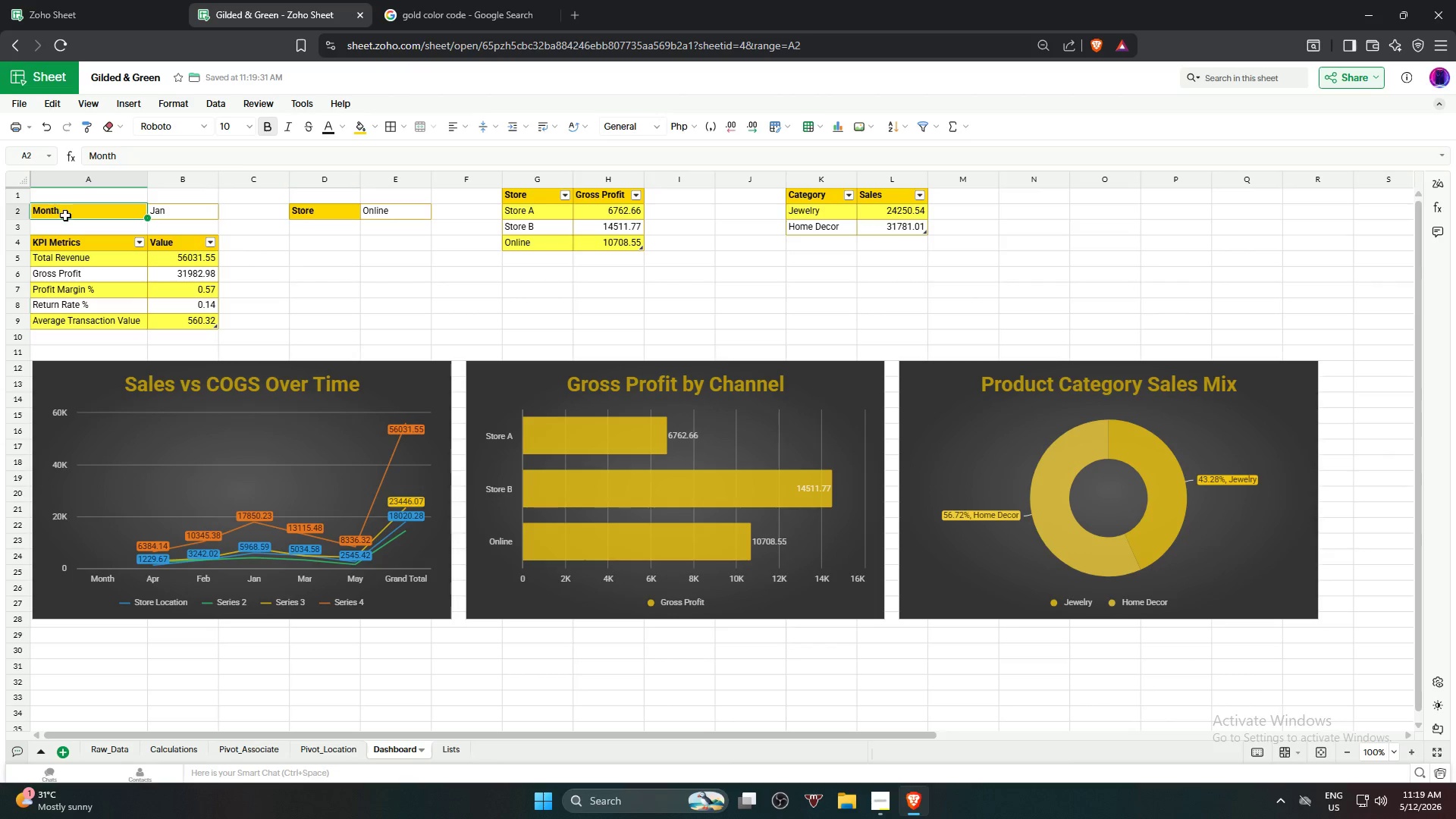 
hold_key(key=ControlLeft, duration=1.0)
left_click([325, 212])
 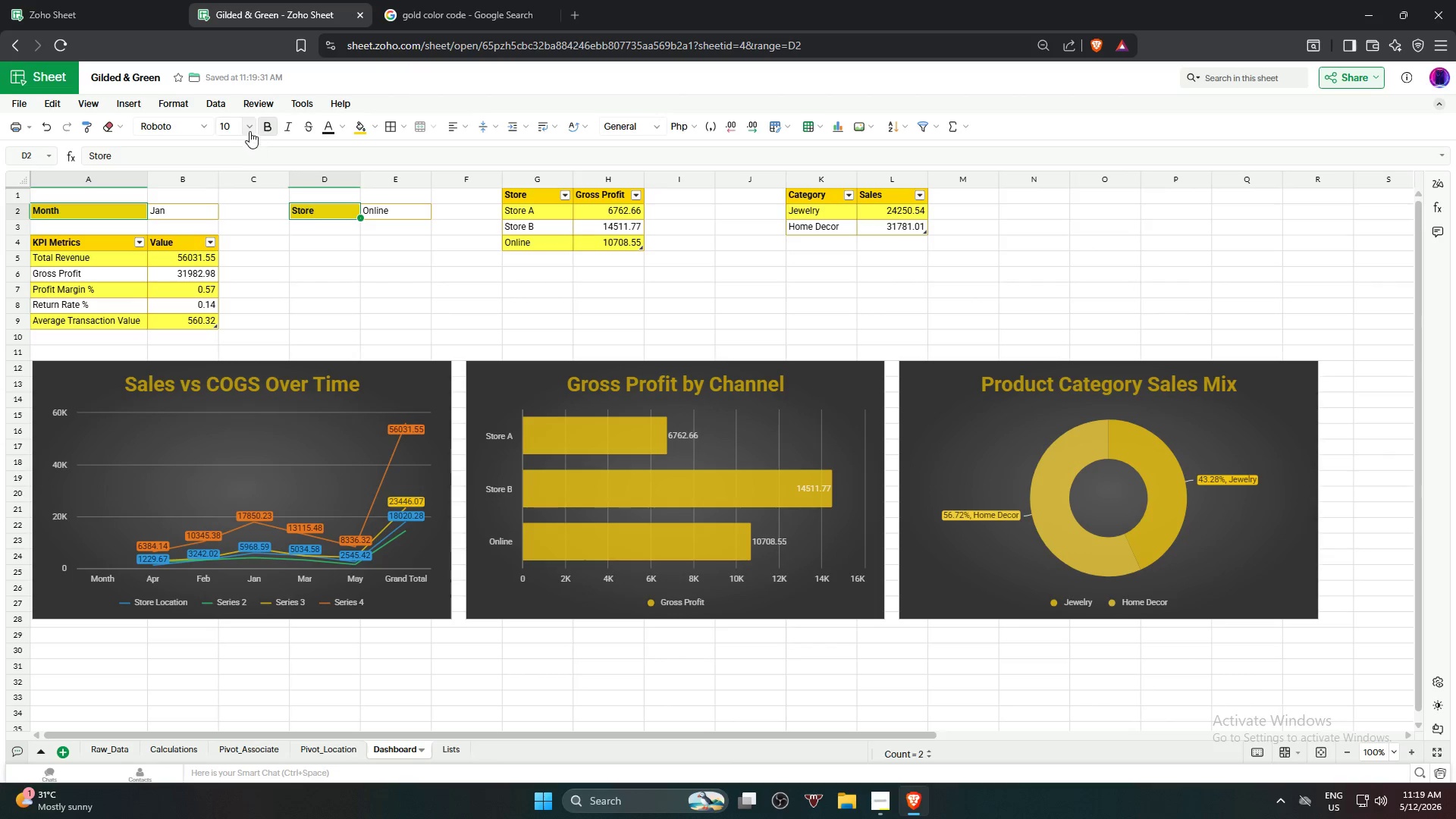 
left_click([249, 127])
 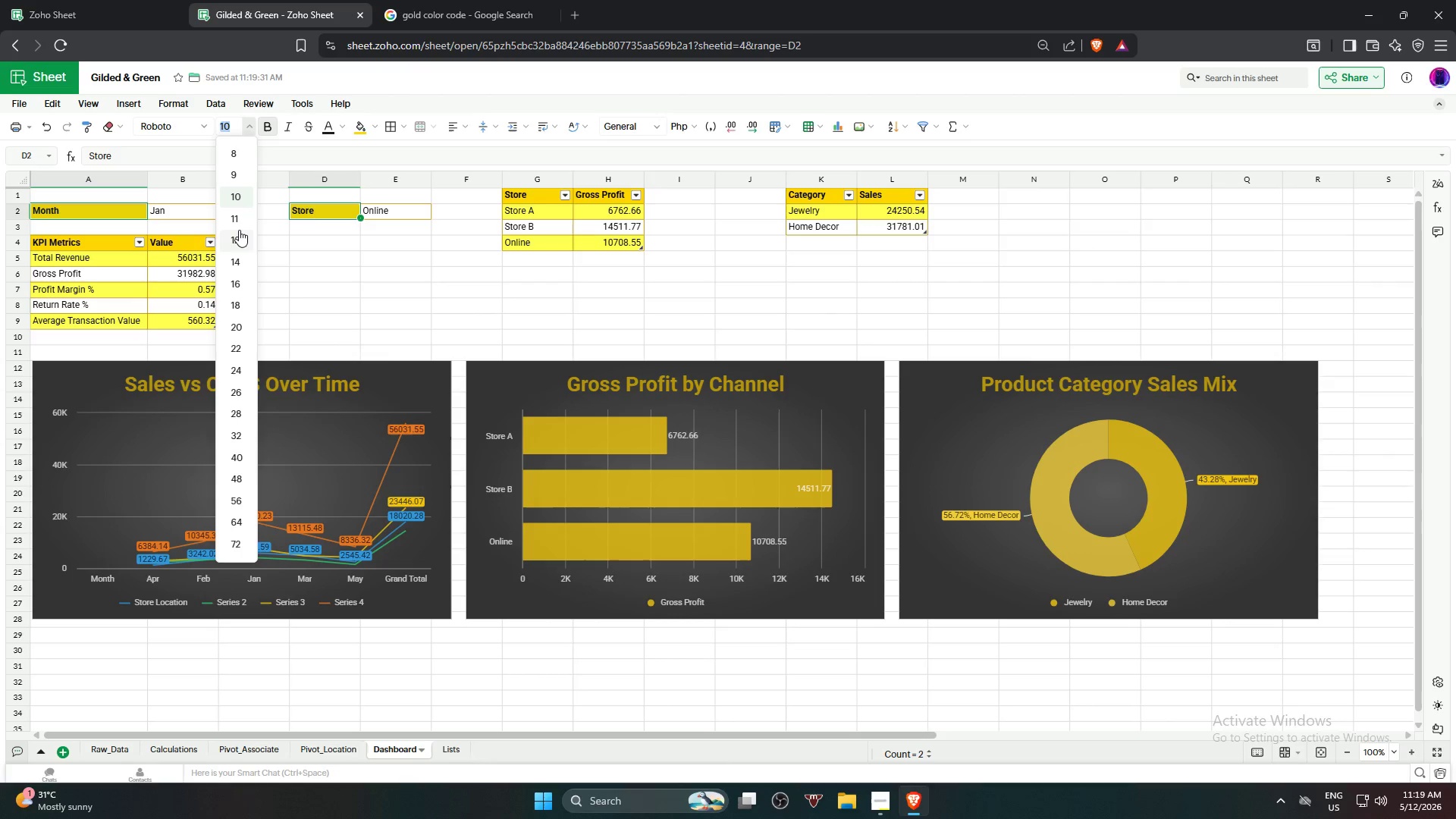 
left_click([239, 231])
 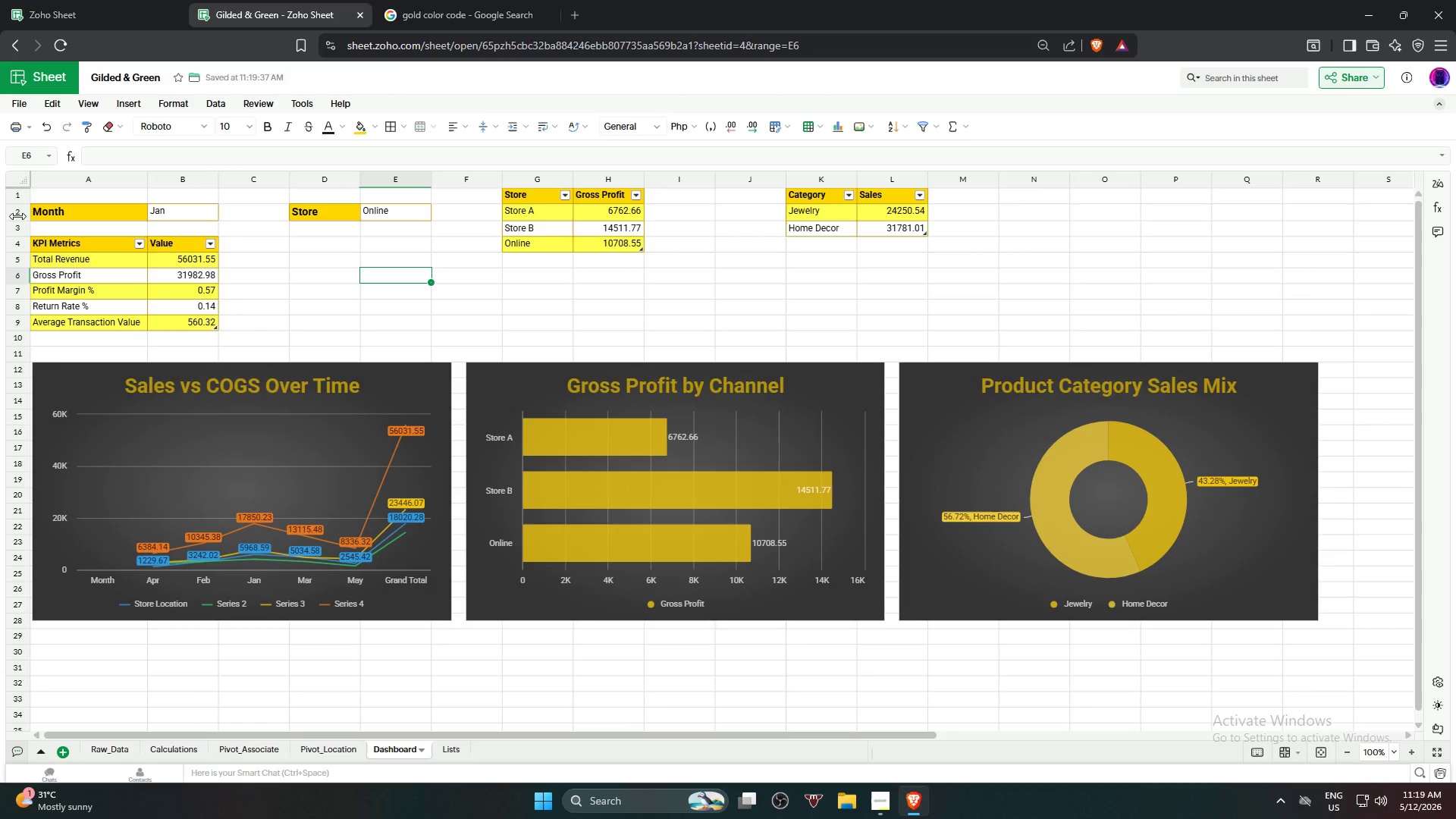 
left_click([17, 196])
 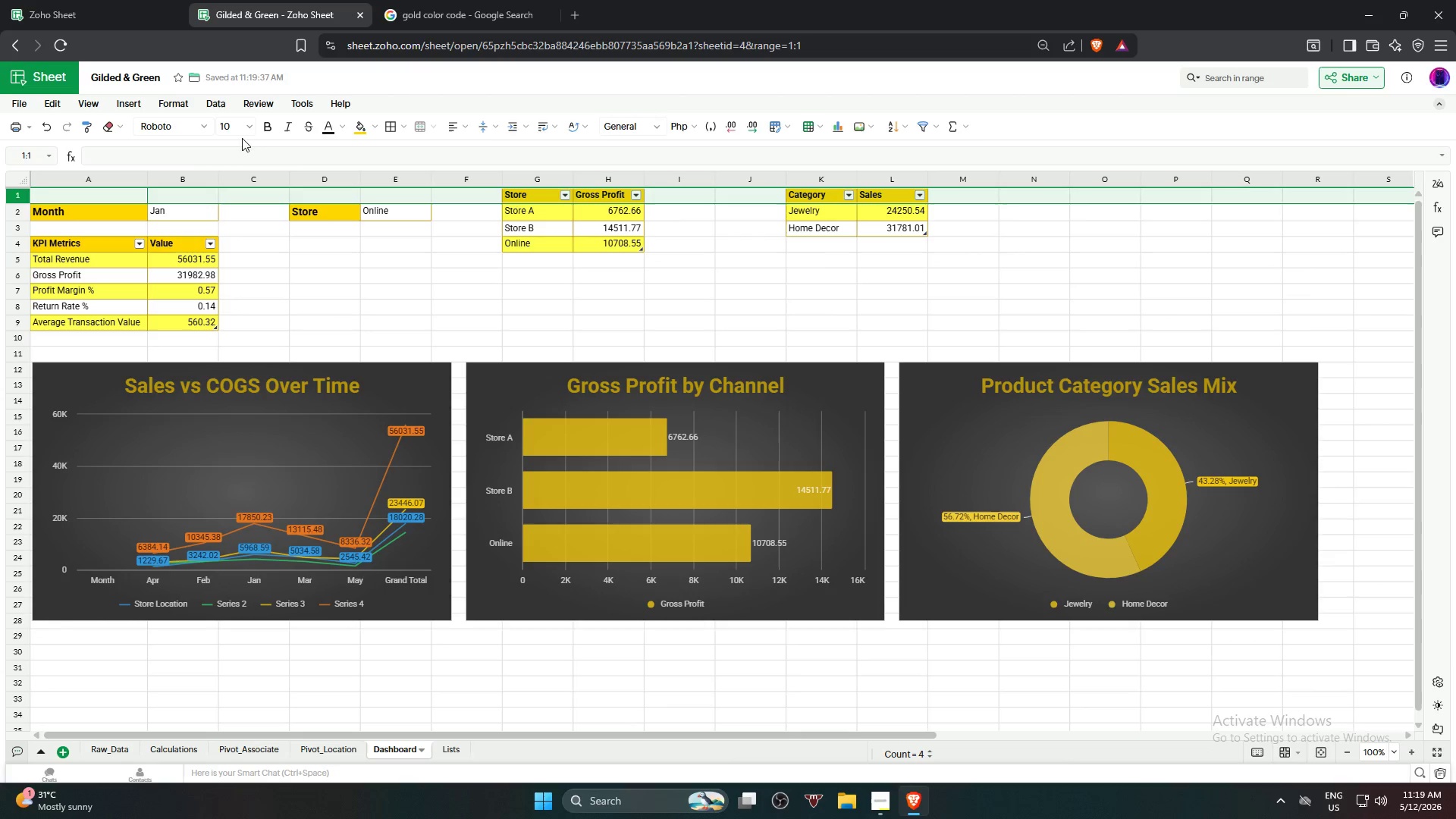 
left_click([247, 131])
 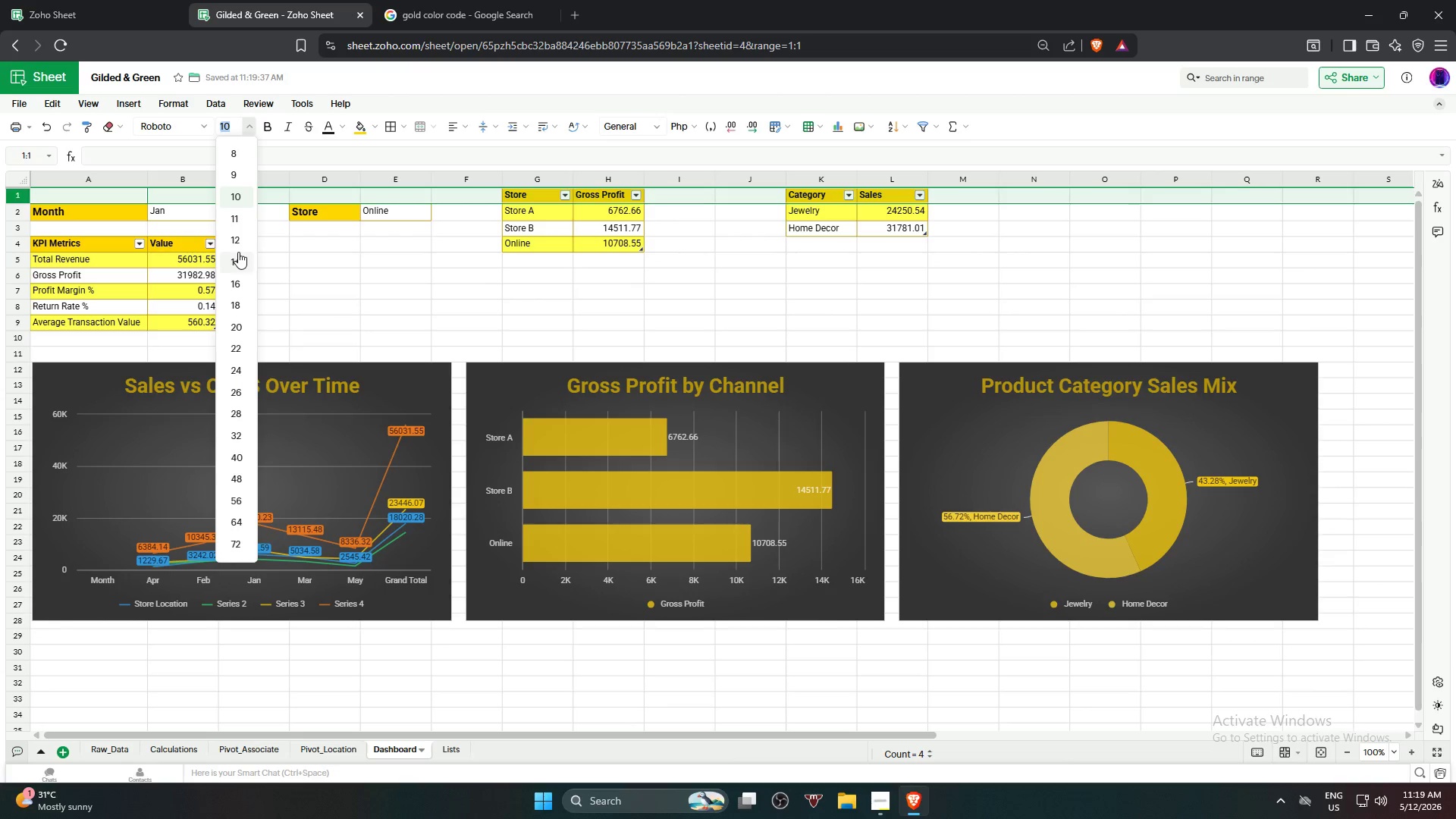 
left_click([234, 243])
 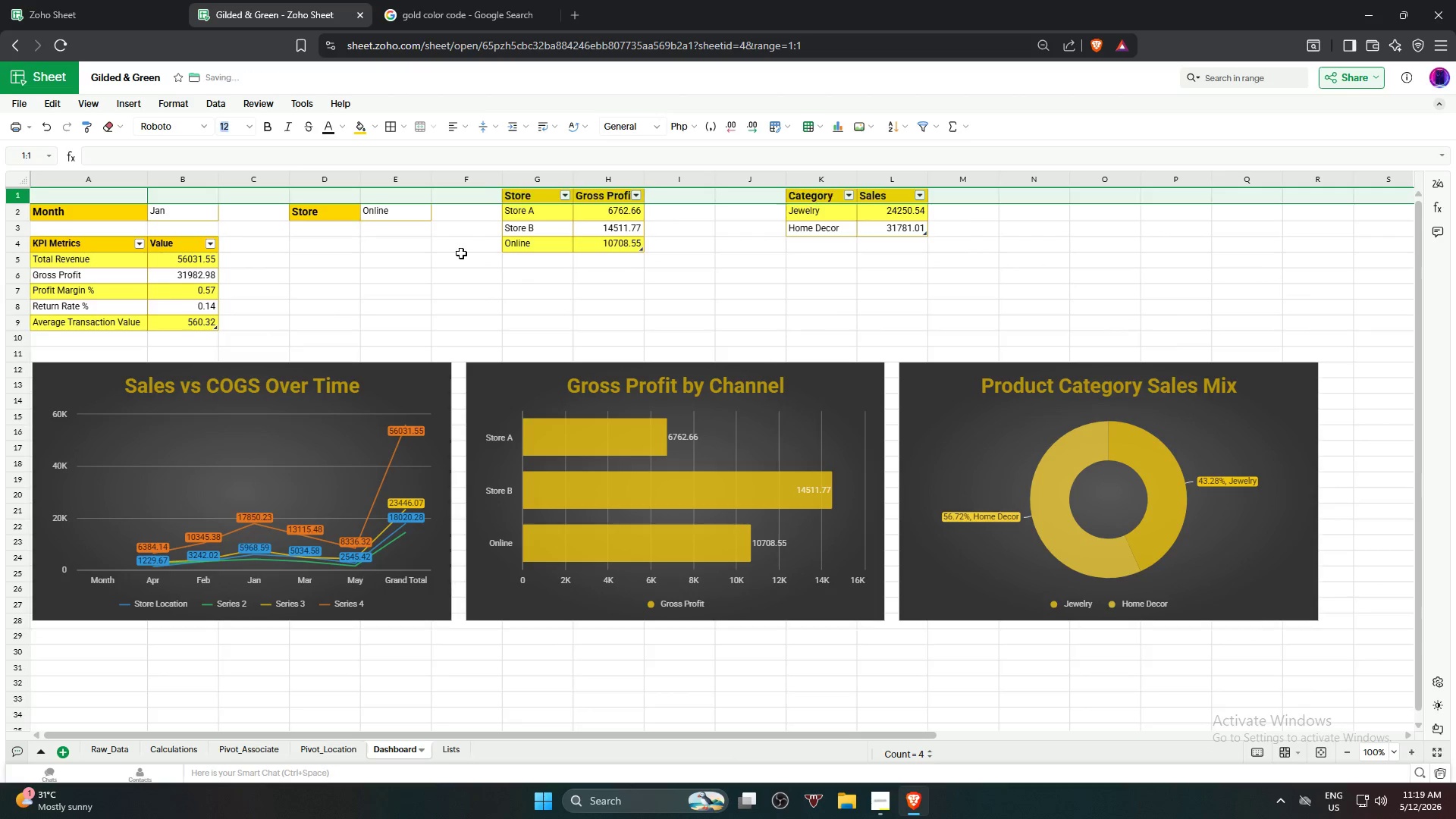 
left_click([463, 268])
 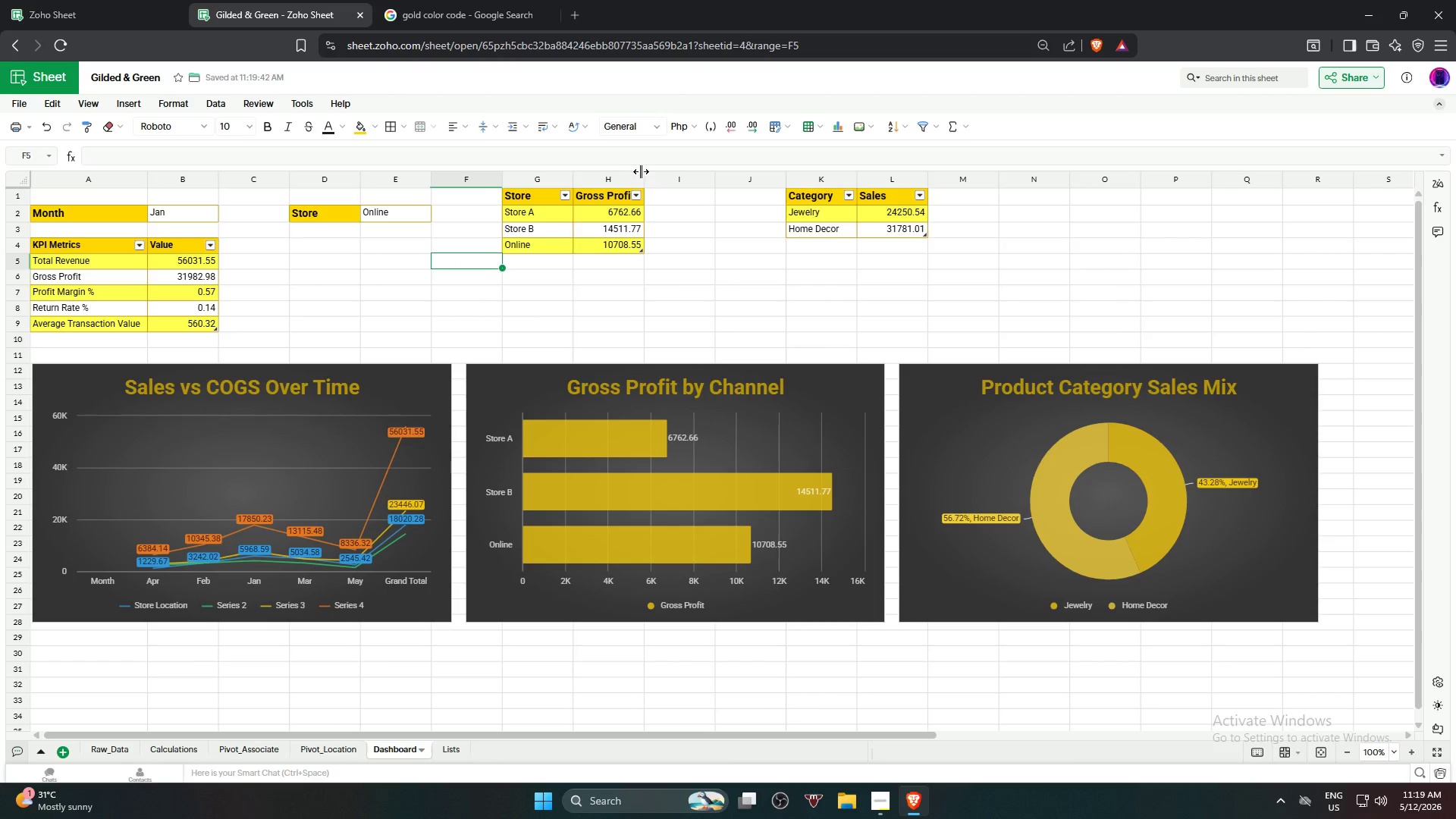 
double_click([643, 174])
 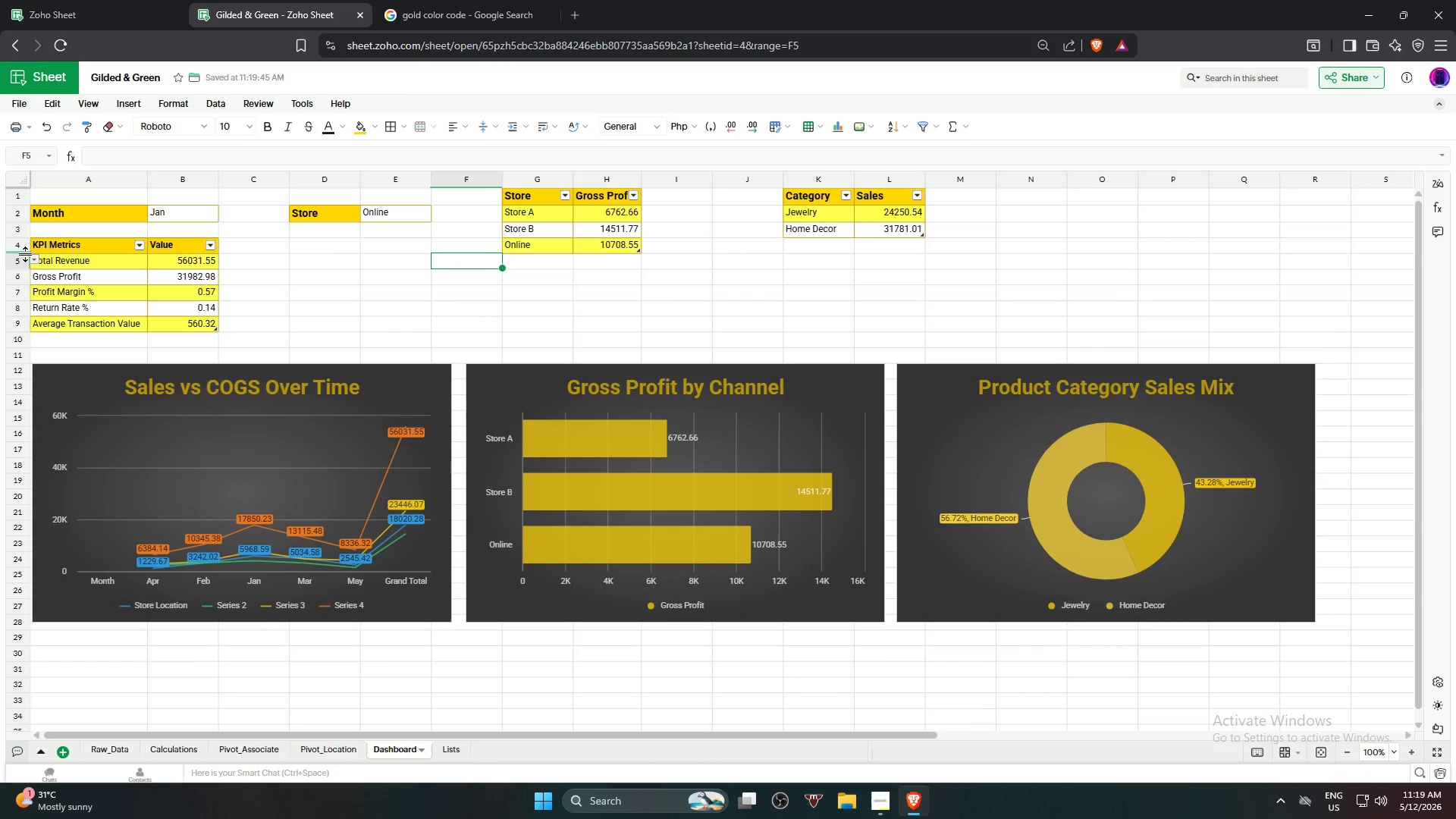 
left_click([20, 245])
 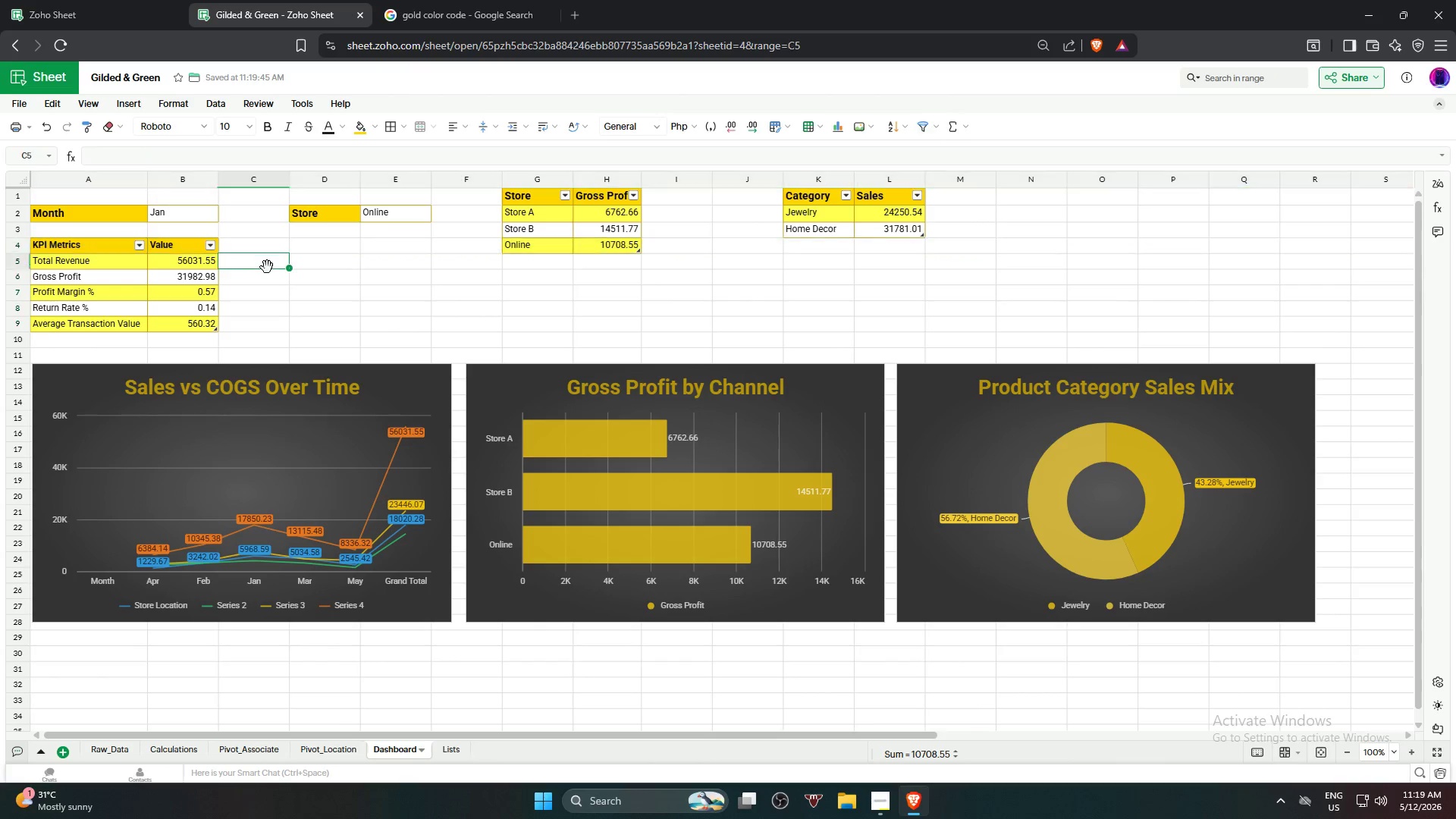 
left_click_drag(start_coordinate=[87, 246], to_coordinate=[176, 245])
 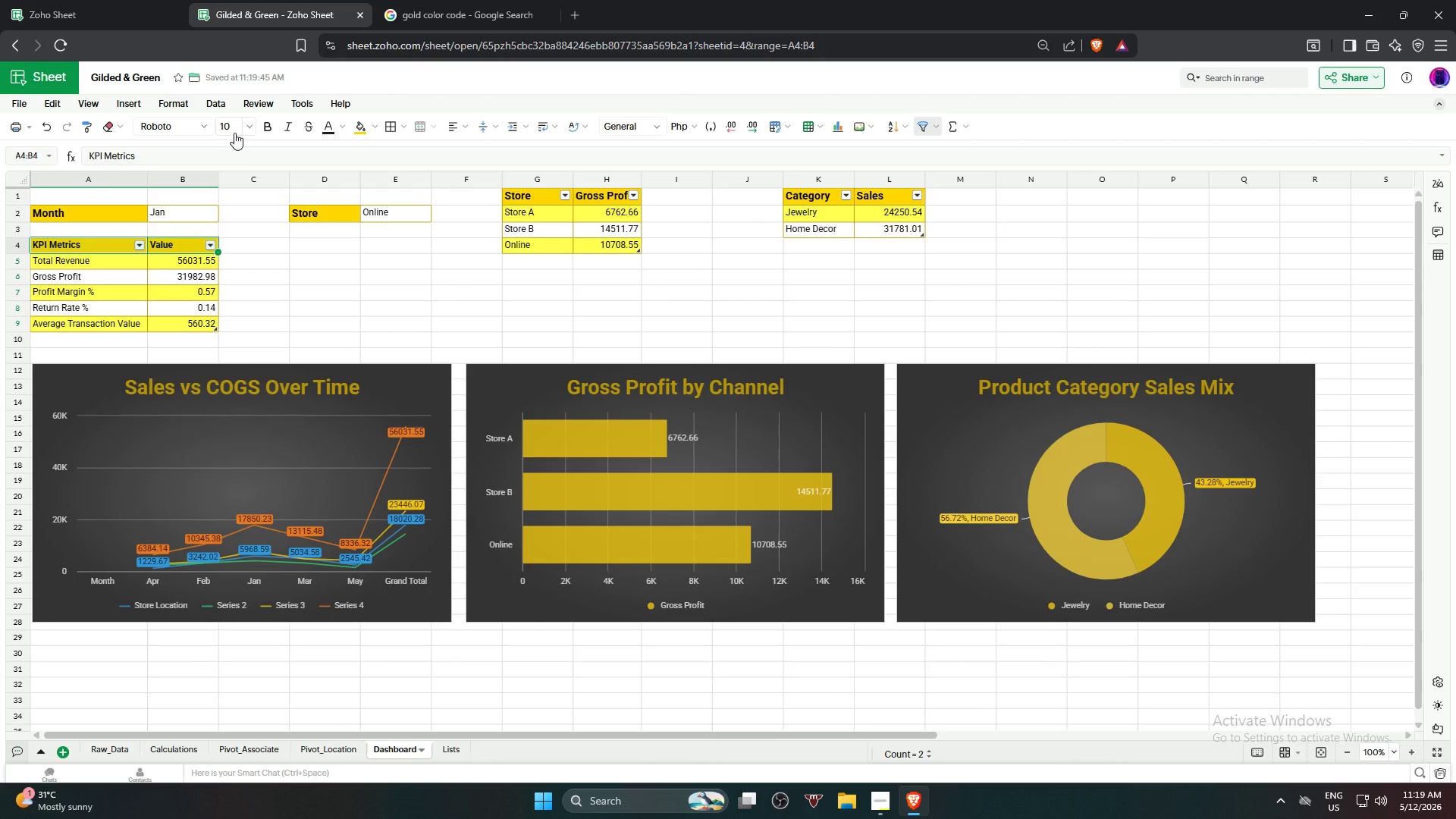 
left_click([246, 131])
 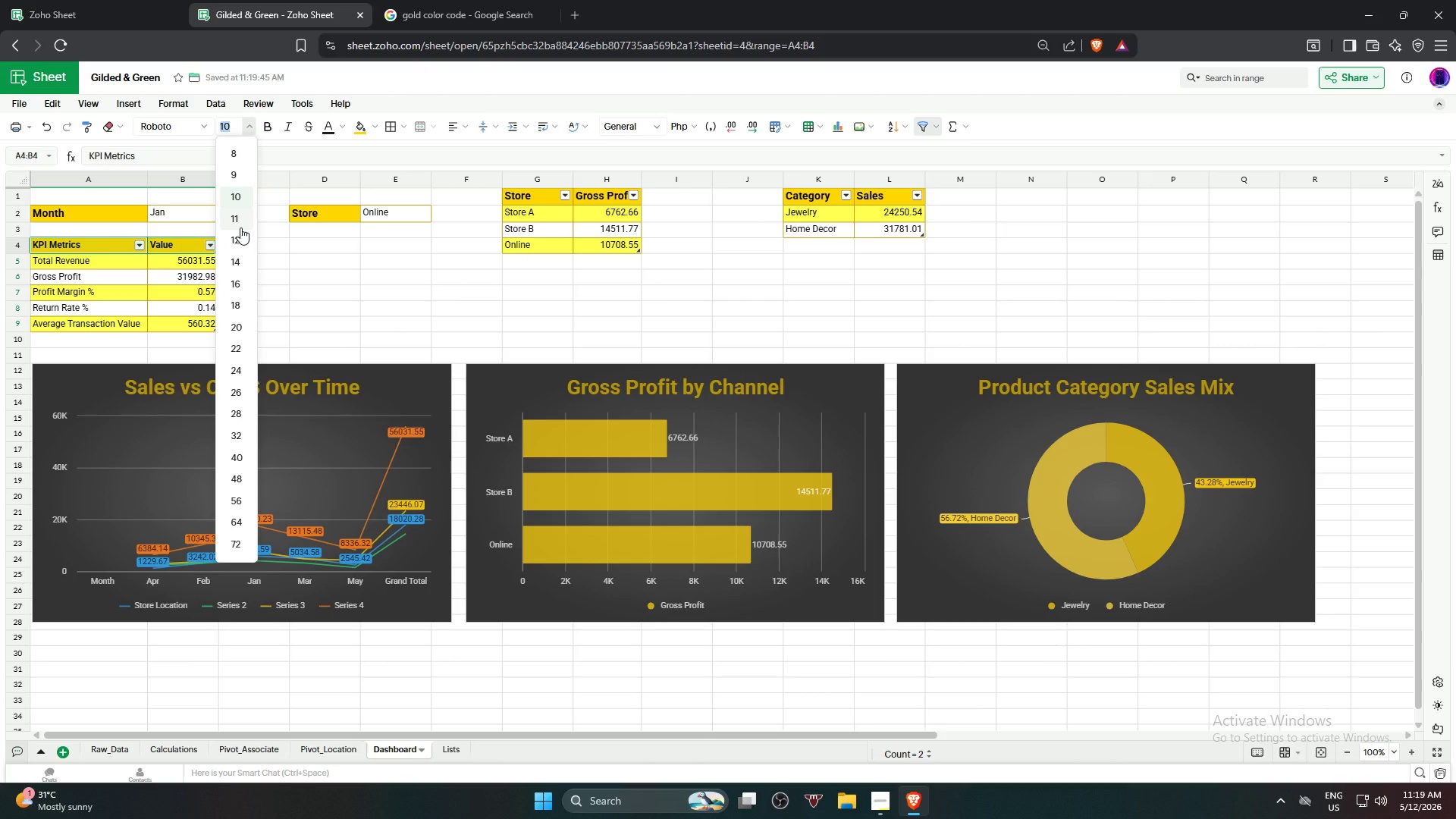 
left_click_drag(start_coordinate=[240, 228], to_coordinate=[236, 228])
 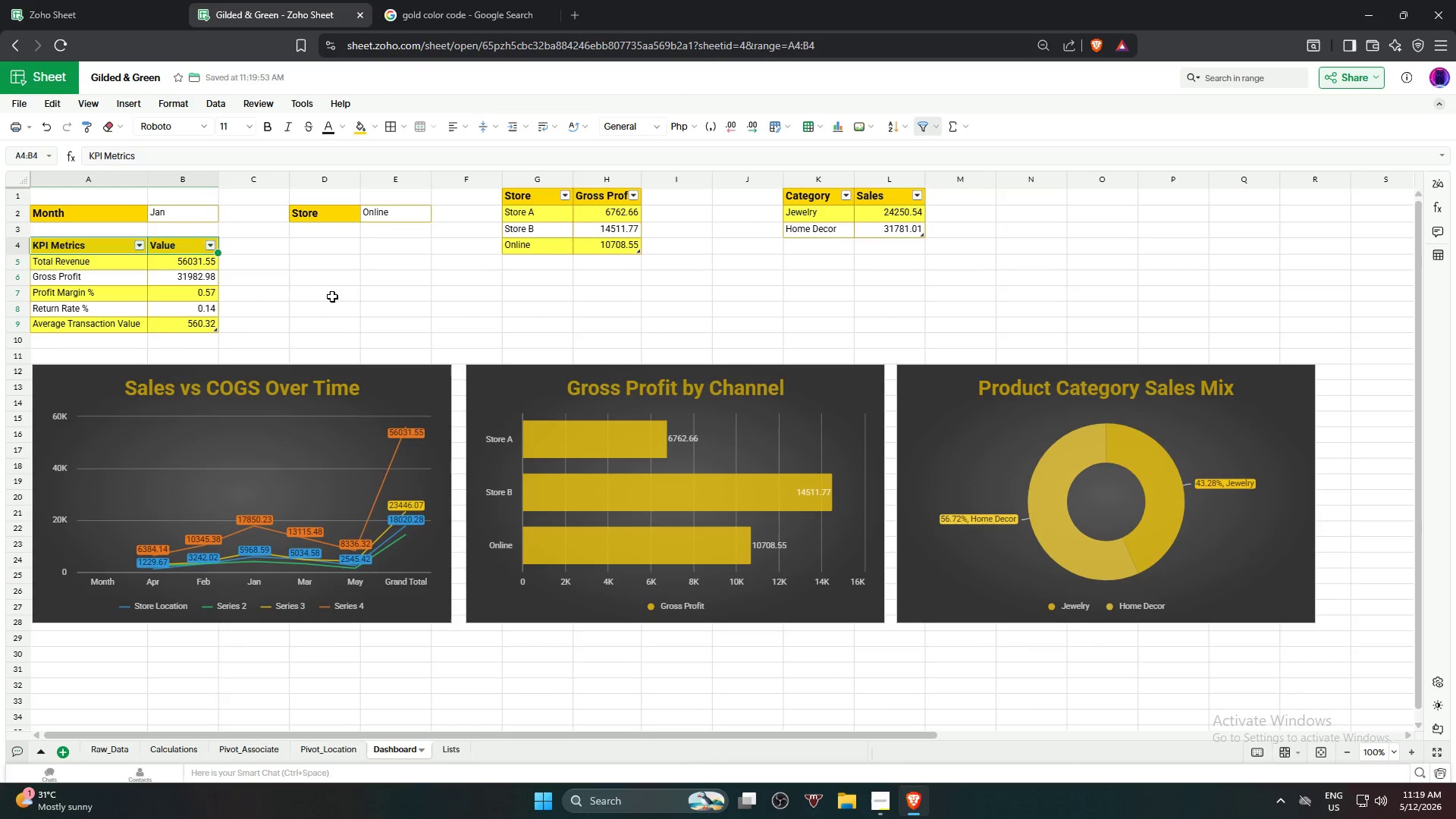 
left_click([332, 299])
 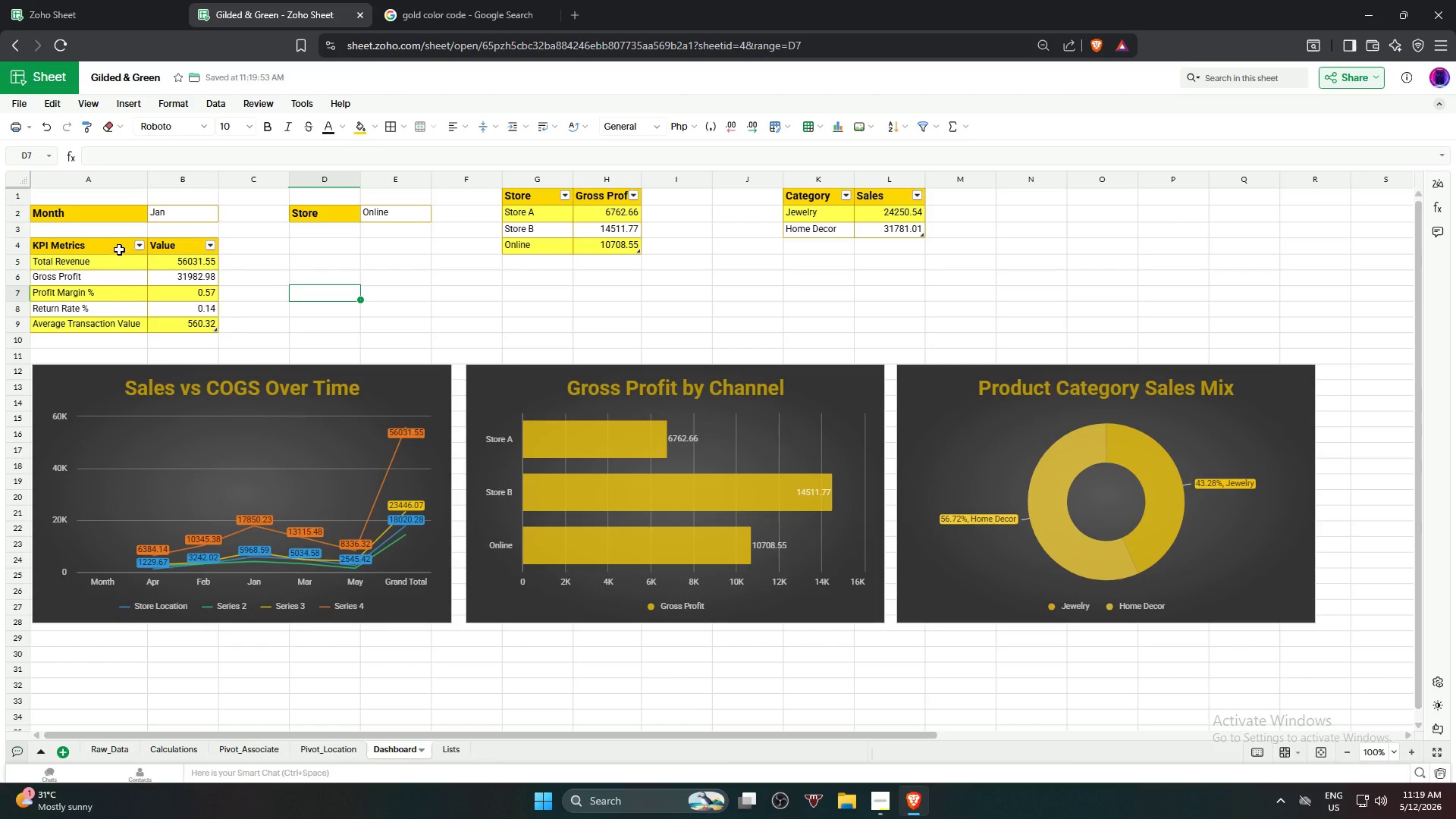 
left_click([118, 249])
 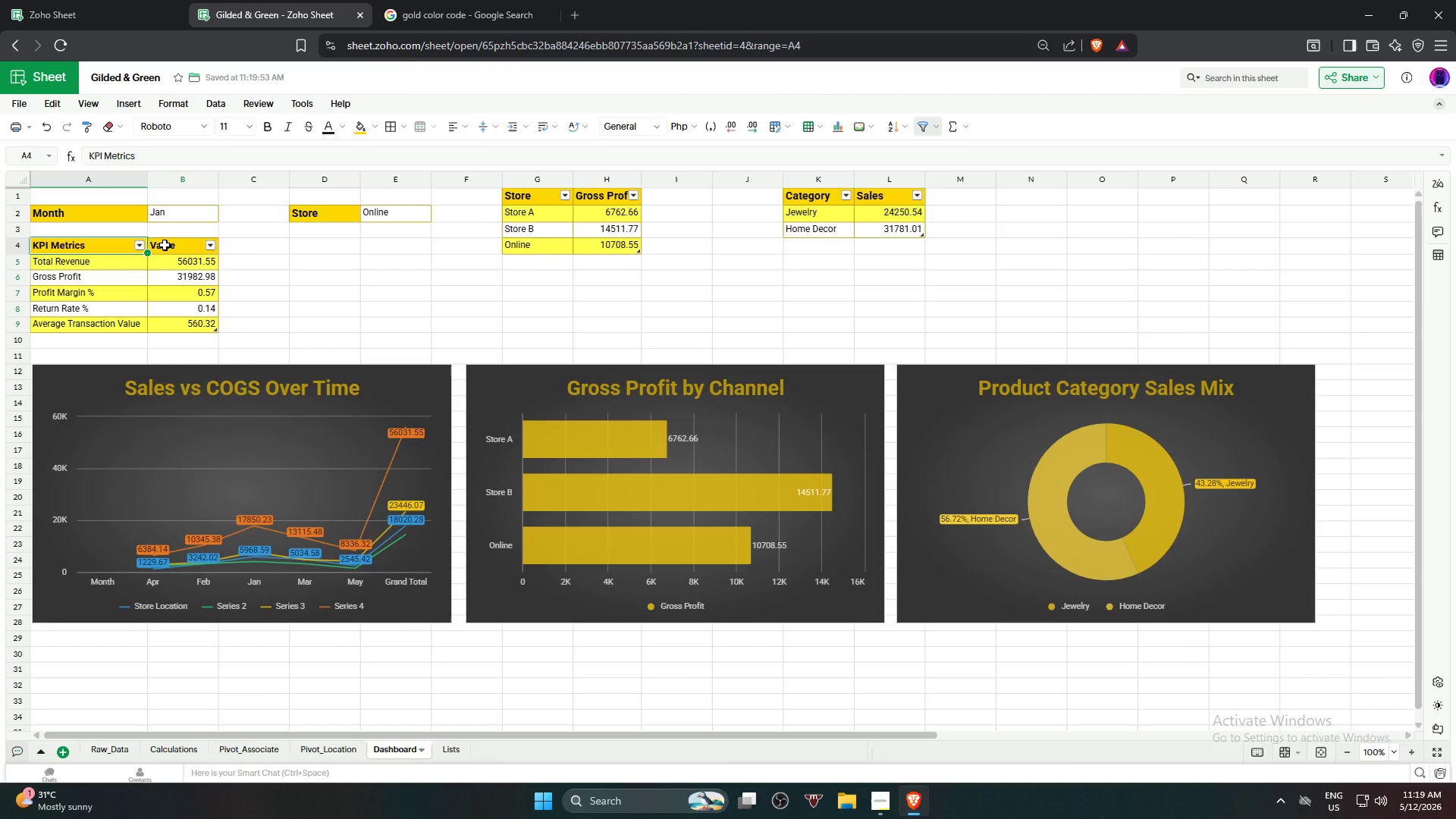 
hold_key(key=ControlLeft, duration=0.95)
left_click([165, 245])
 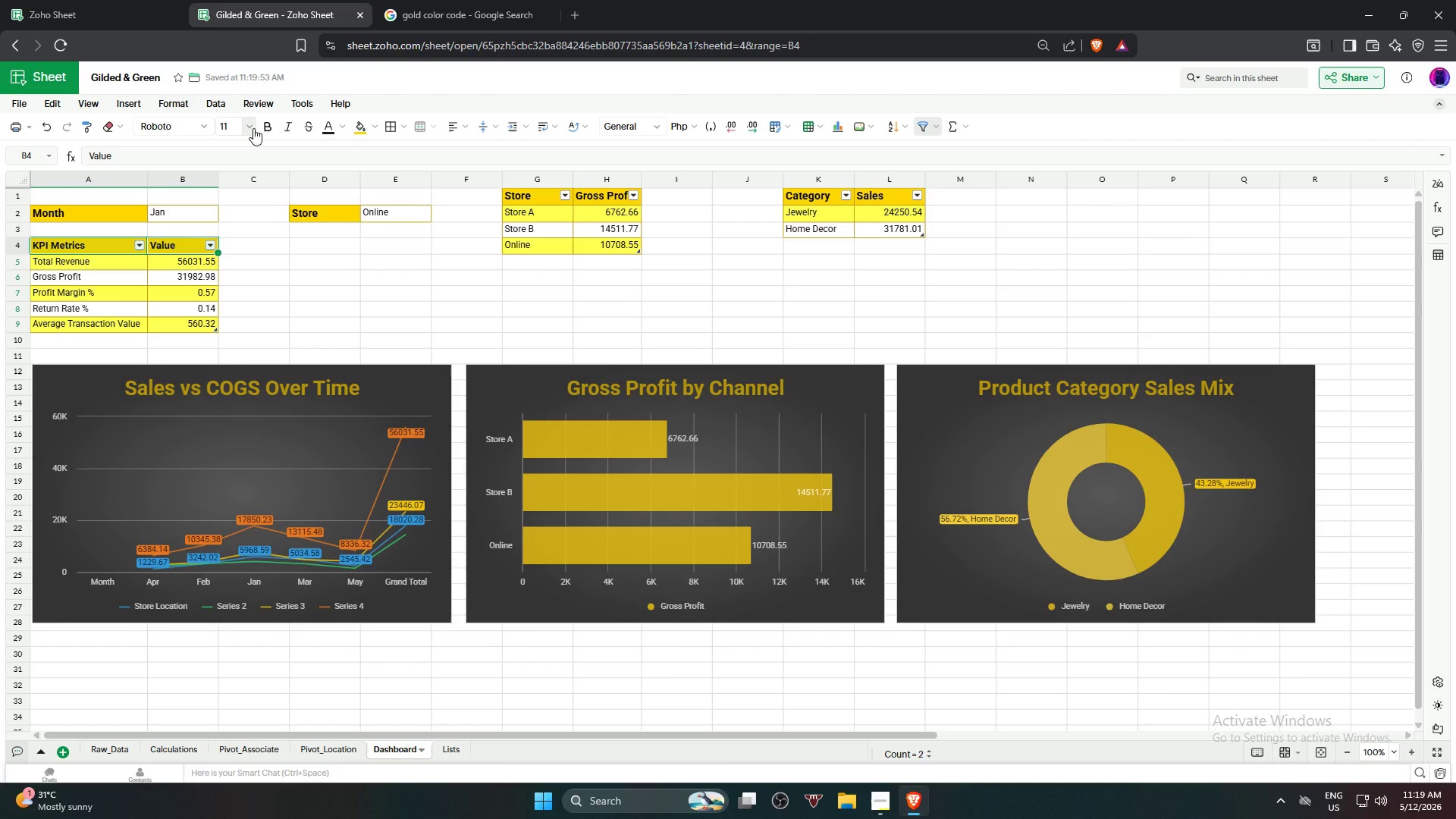 
left_click([253, 128])
 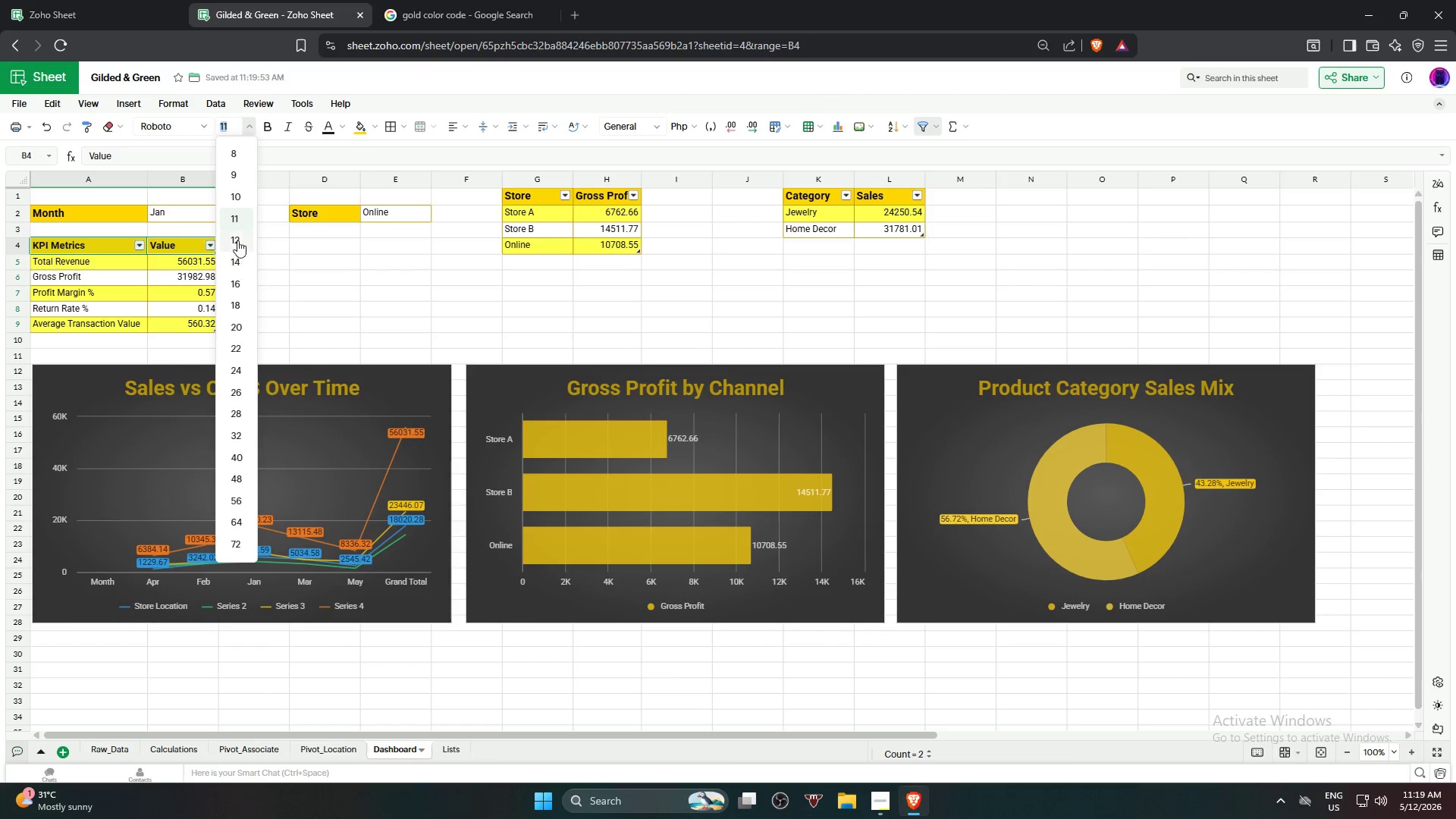 
left_click([237, 238])
 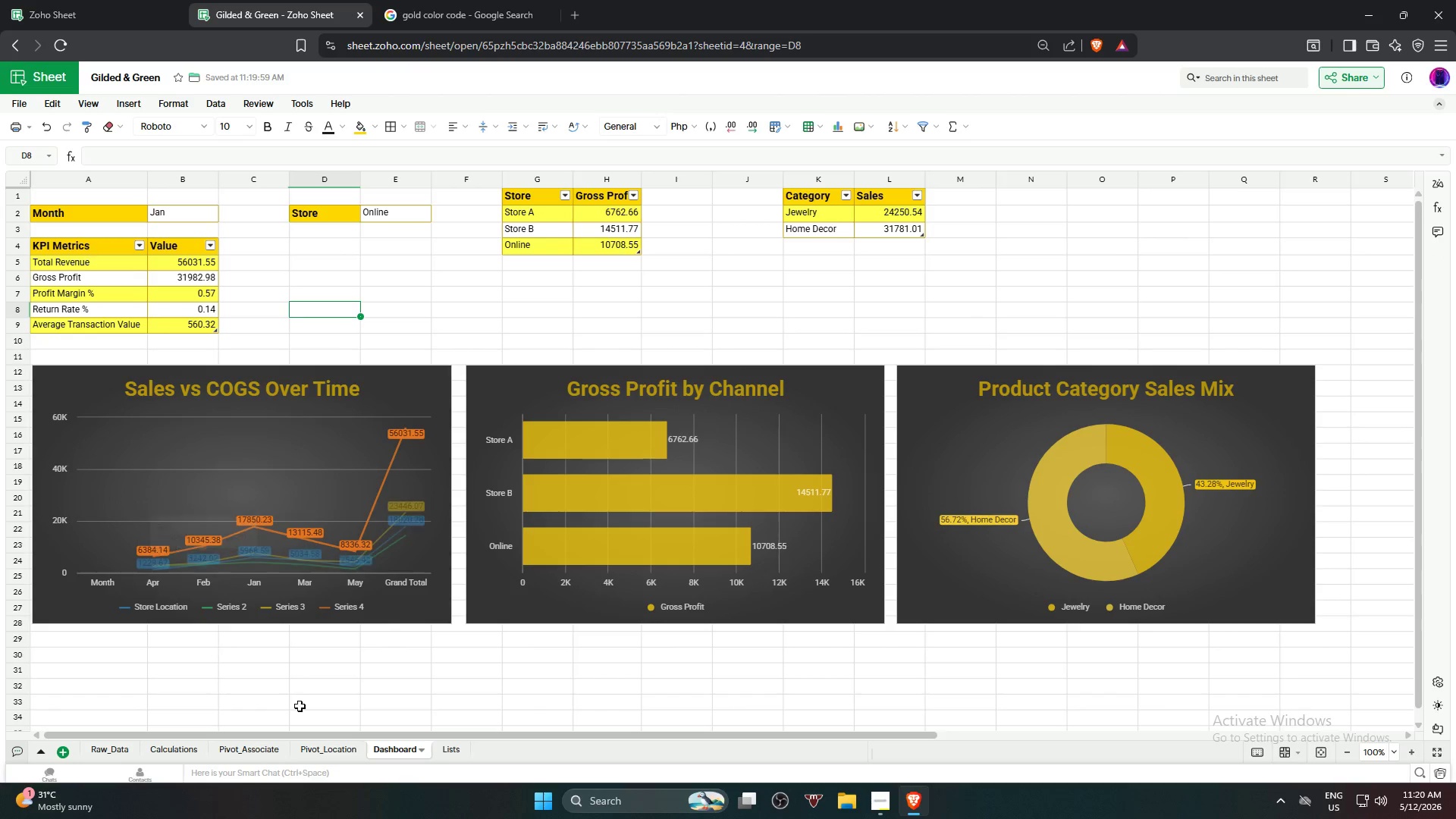 
left_click([439, 753])
 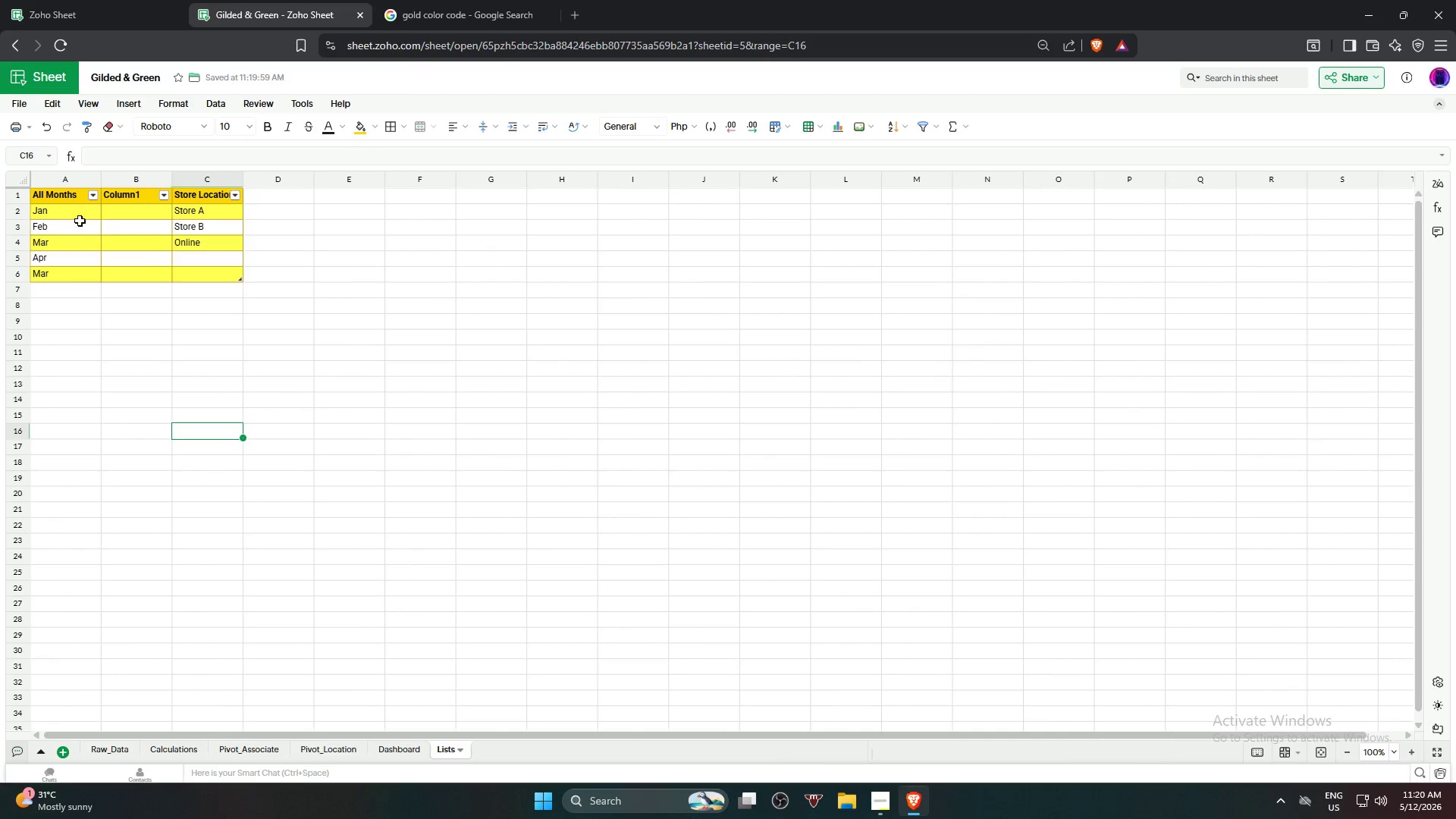 
left_click([14, 199])
 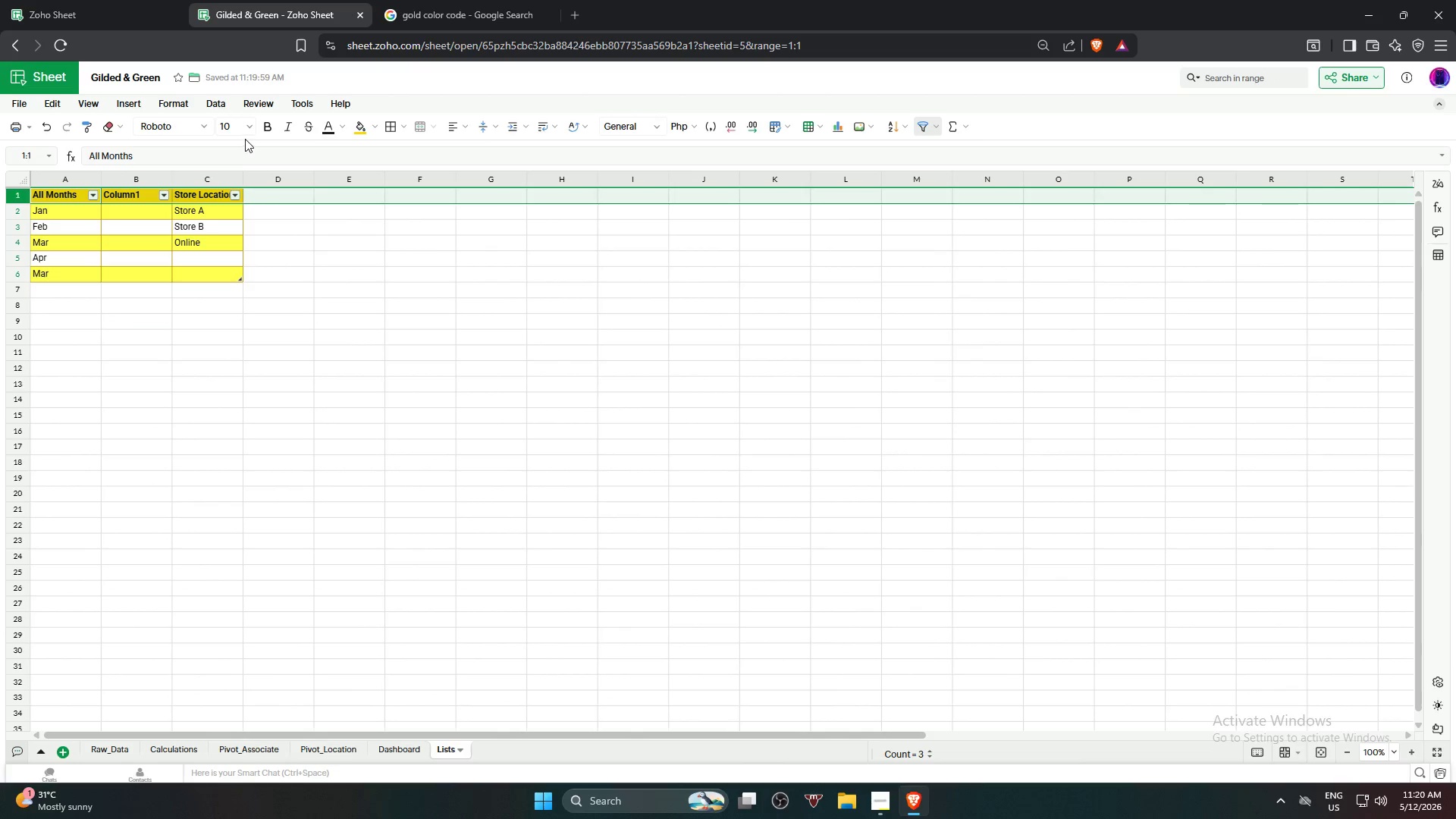 
left_click([245, 130])
 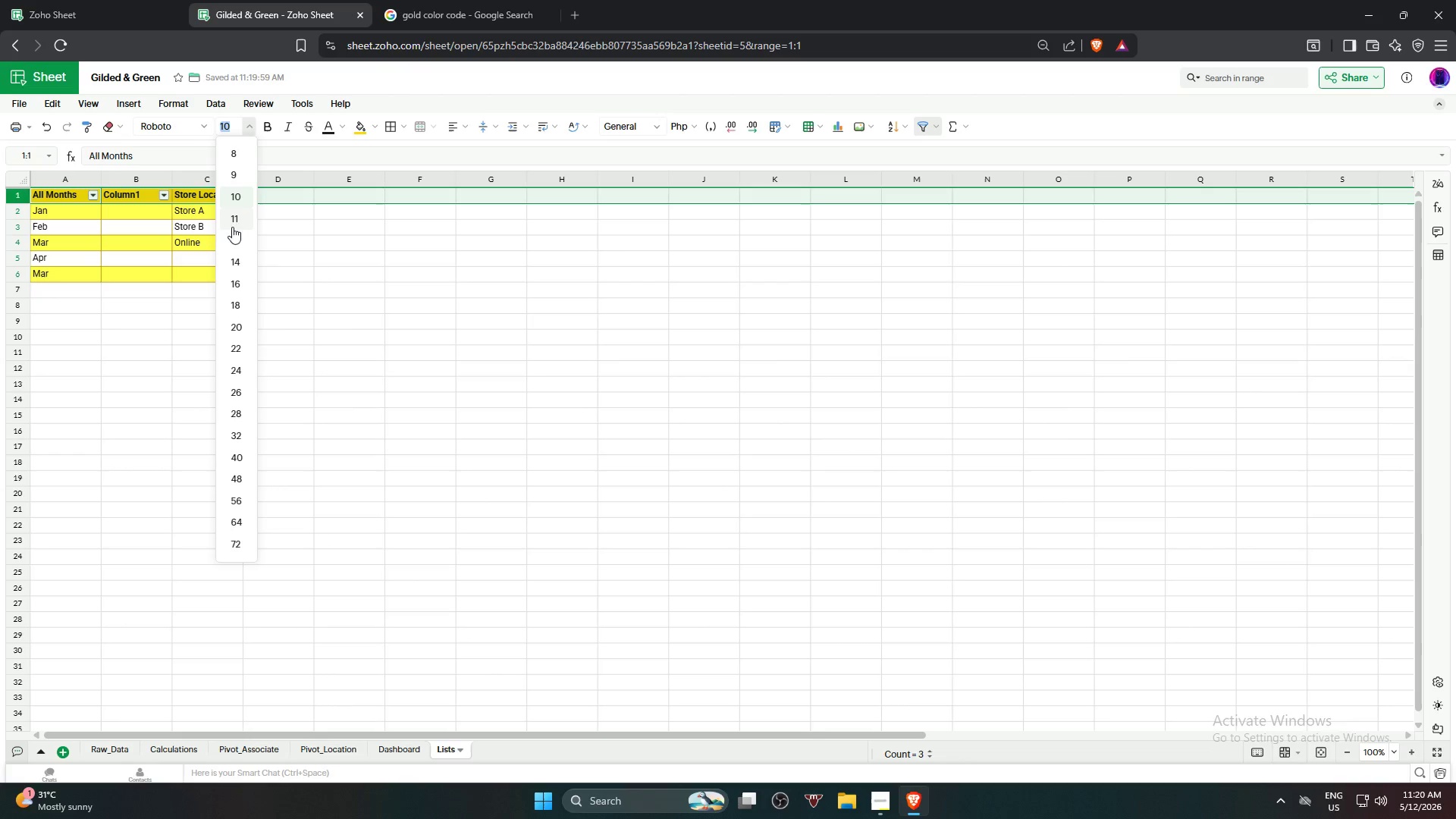 
left_click([231, 238])
 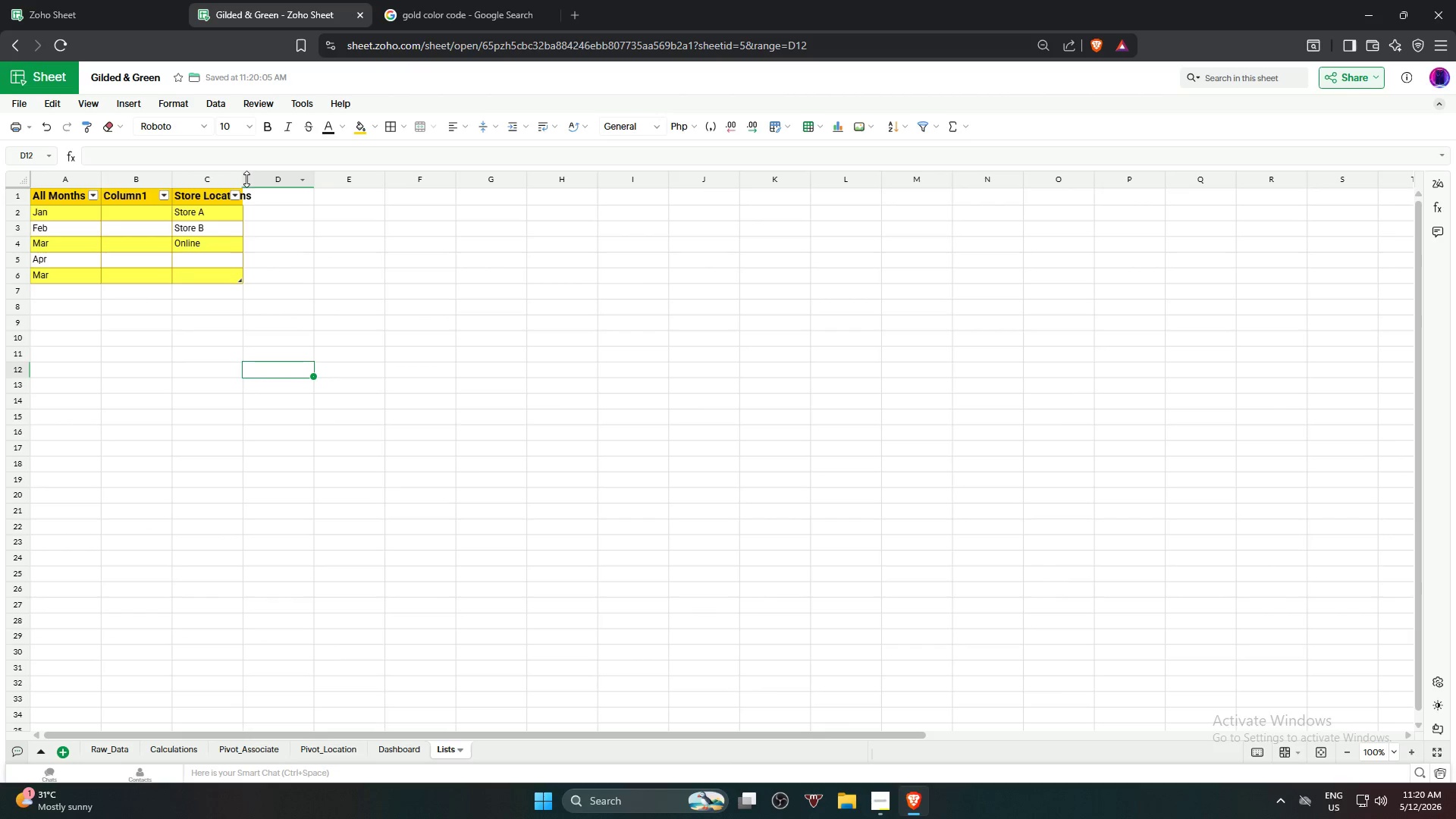 
double_click([244, 176])
 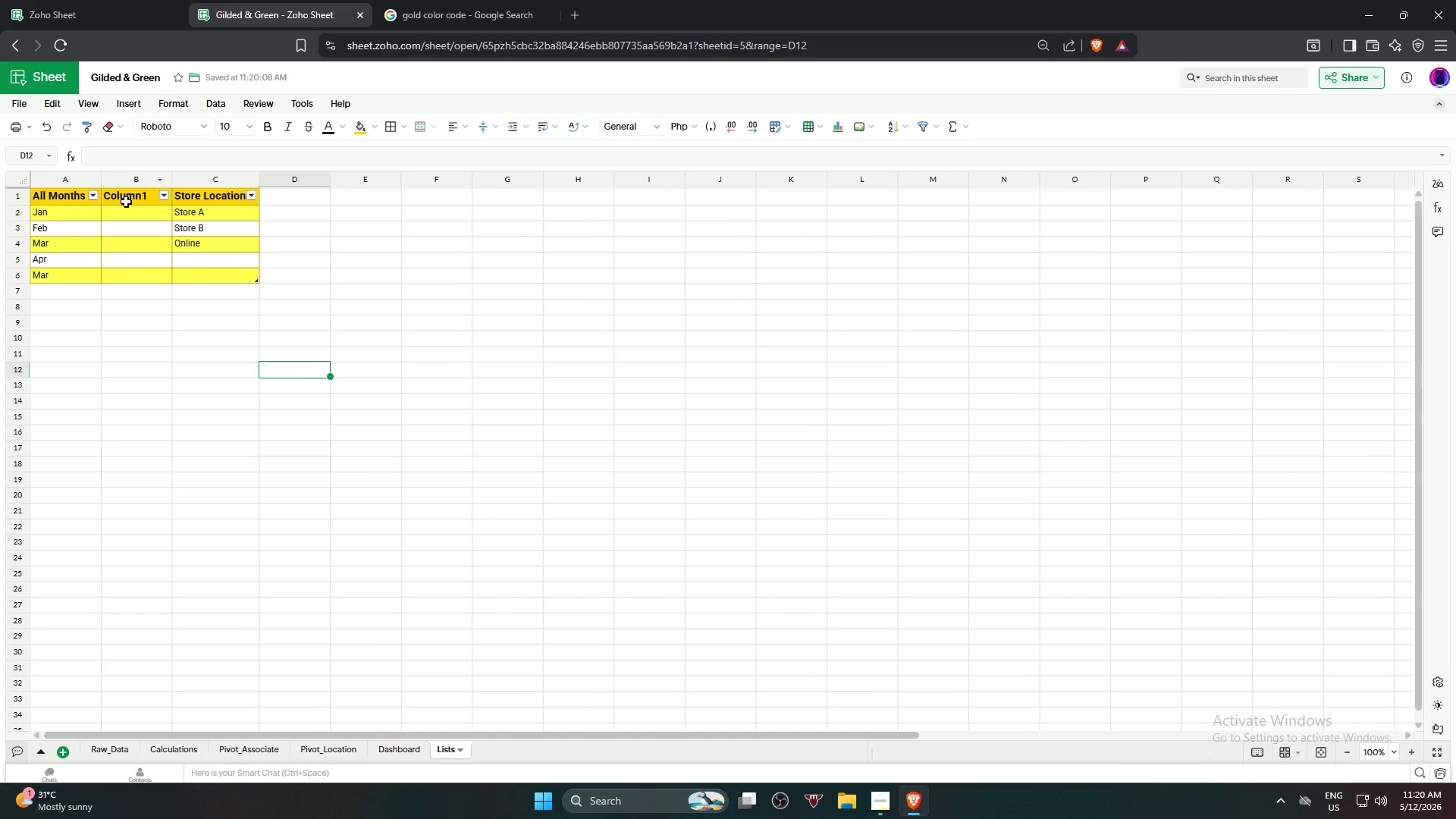 
left_click([177, 401])
 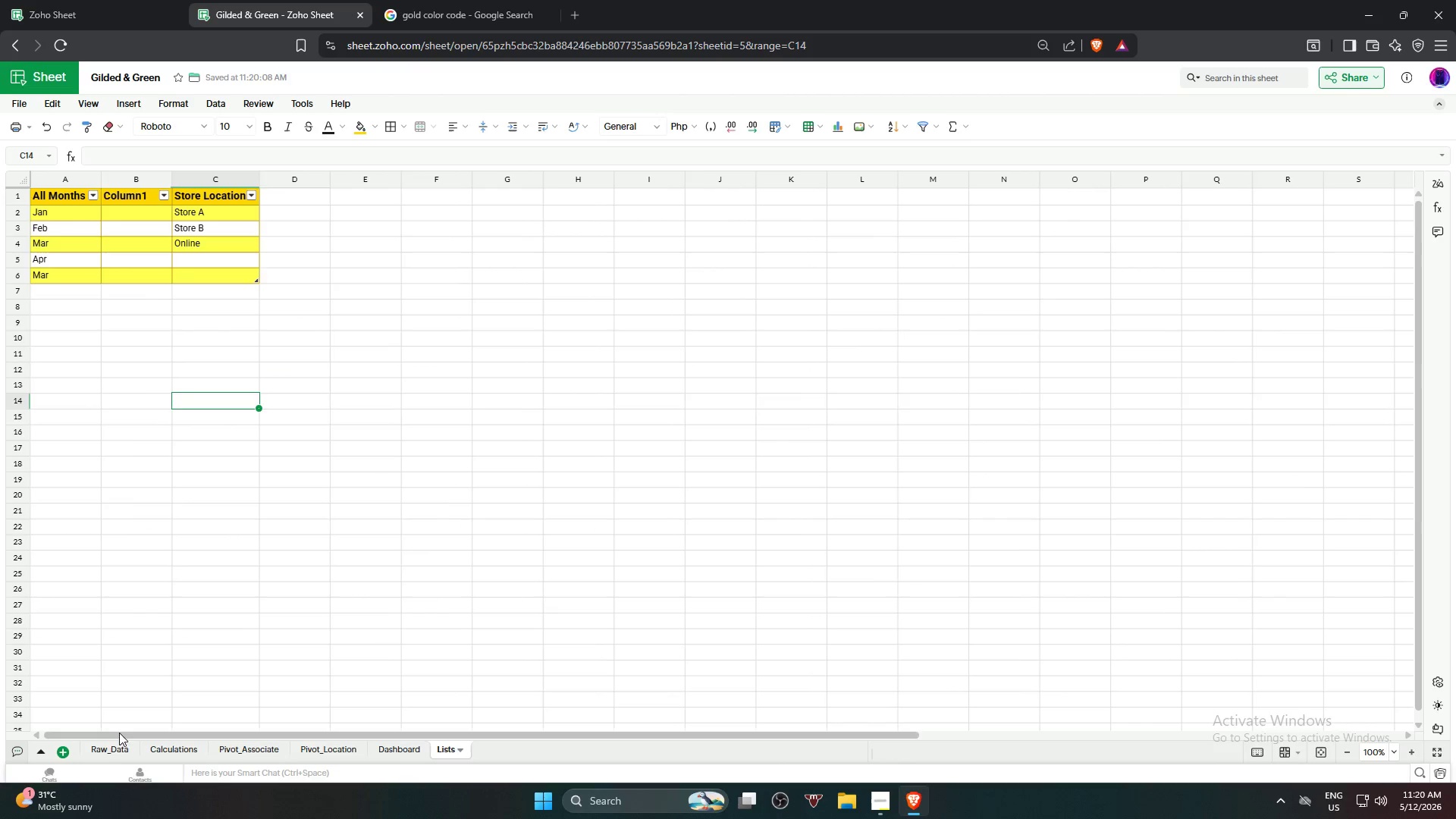 
left_click([119, 742])
 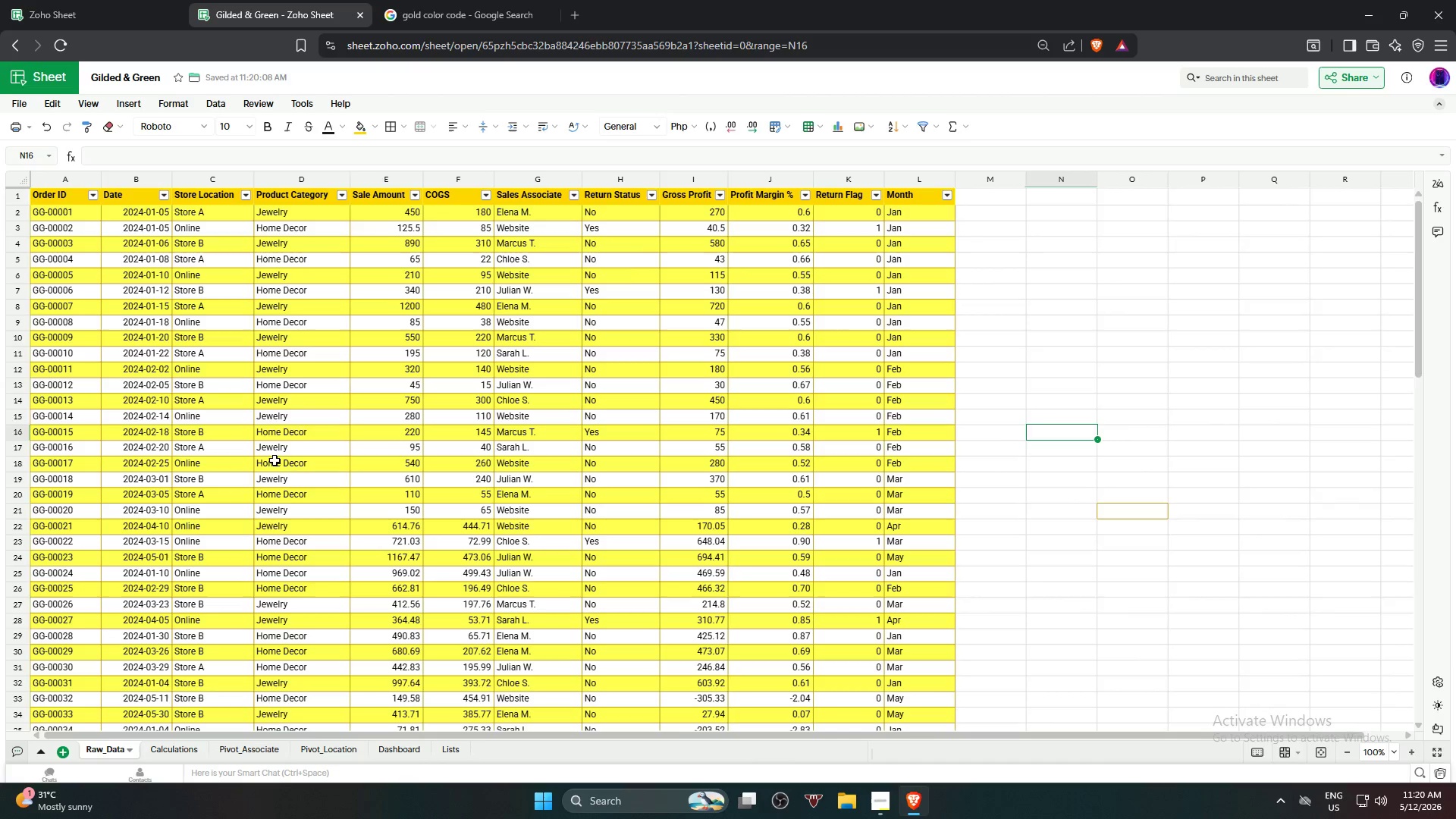 
scroll: coordinate [289, 456], scroll_direction: up, amount: 6.0
 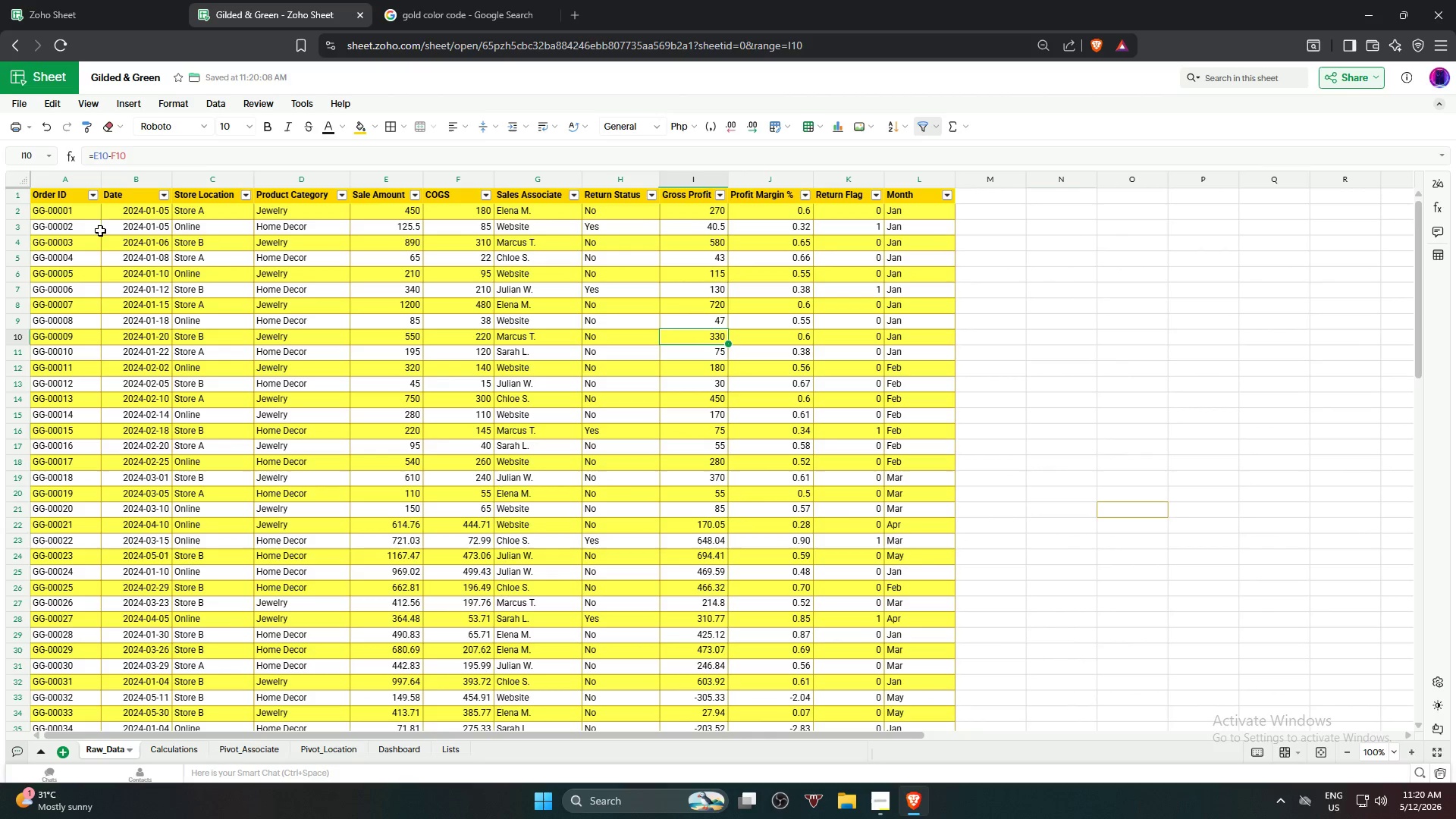 
left_click([19, 200])
 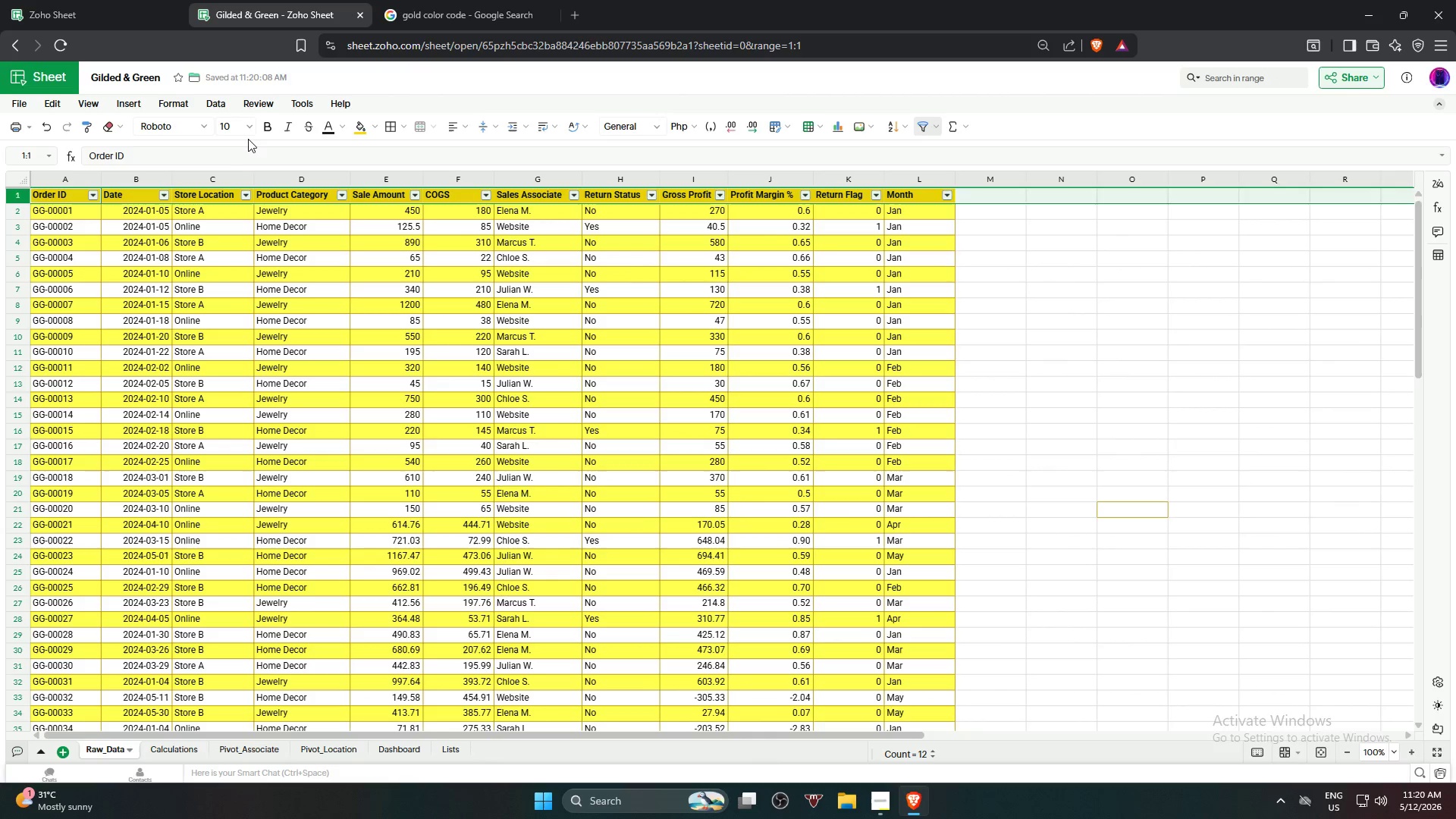 
left_click([245, 133])
 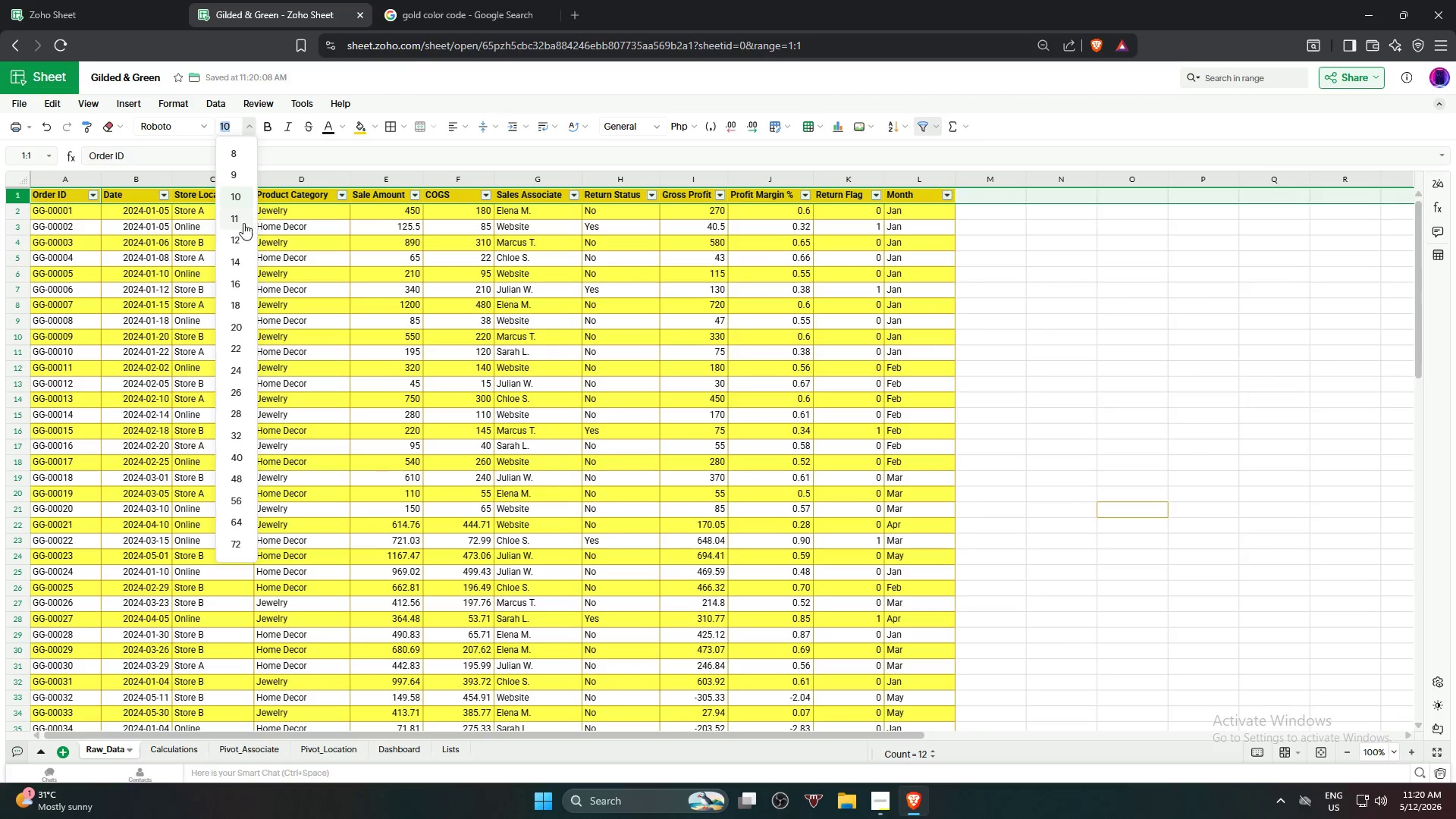 
left_click([243, 224])
 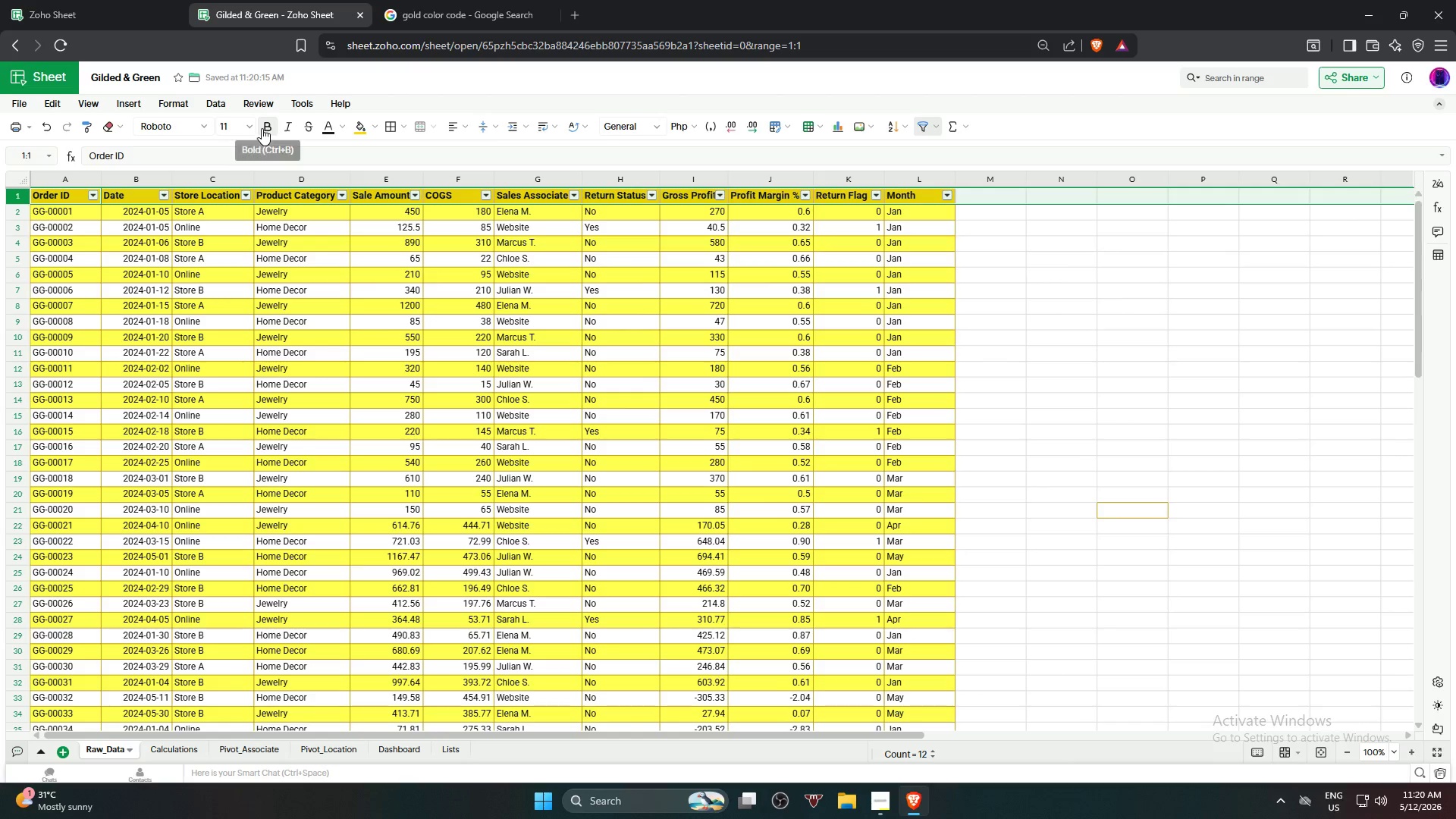 
left_click([256, 126])
 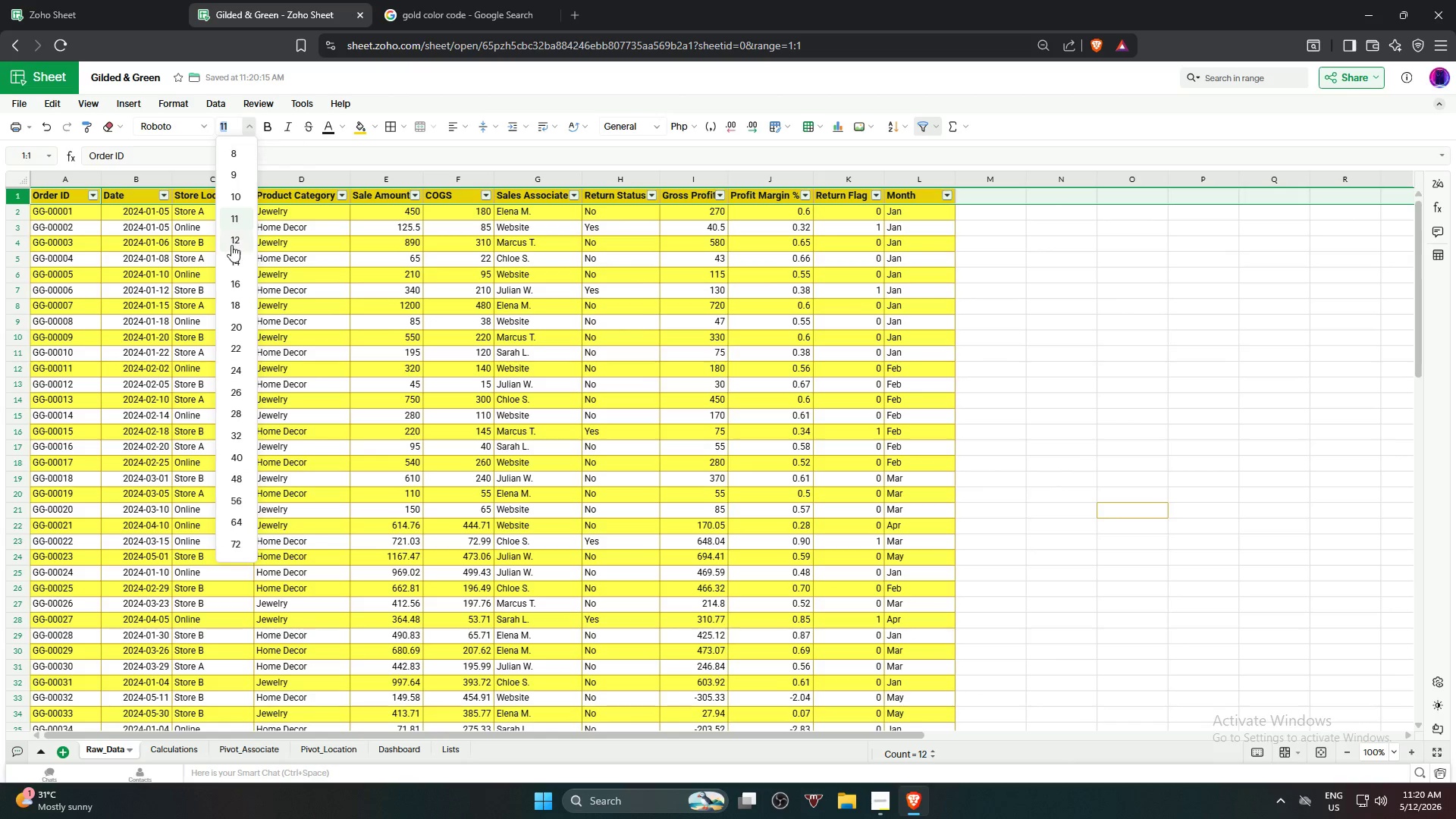 
left_click([231, 245])
 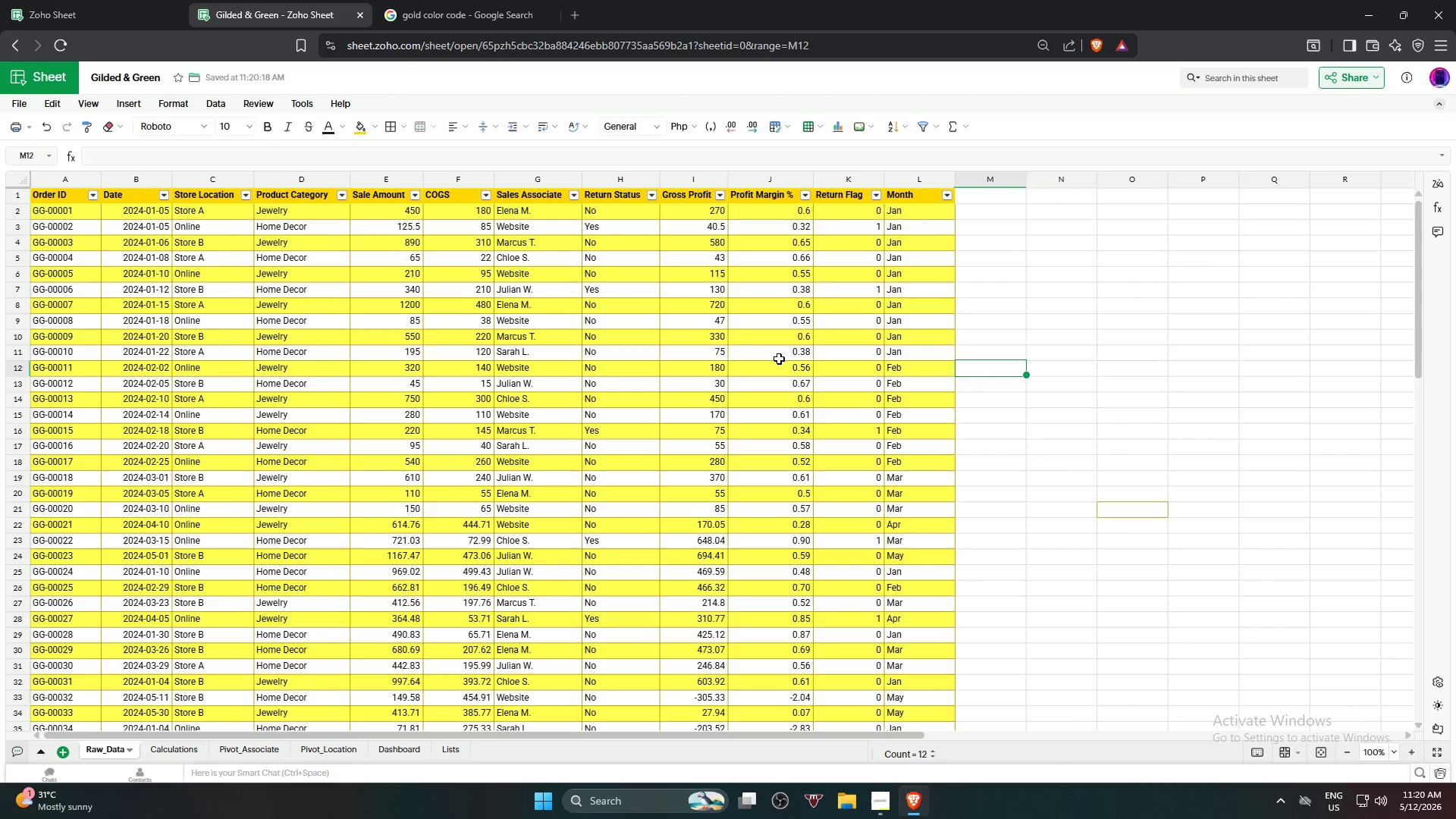 
left_click([459, 250])
 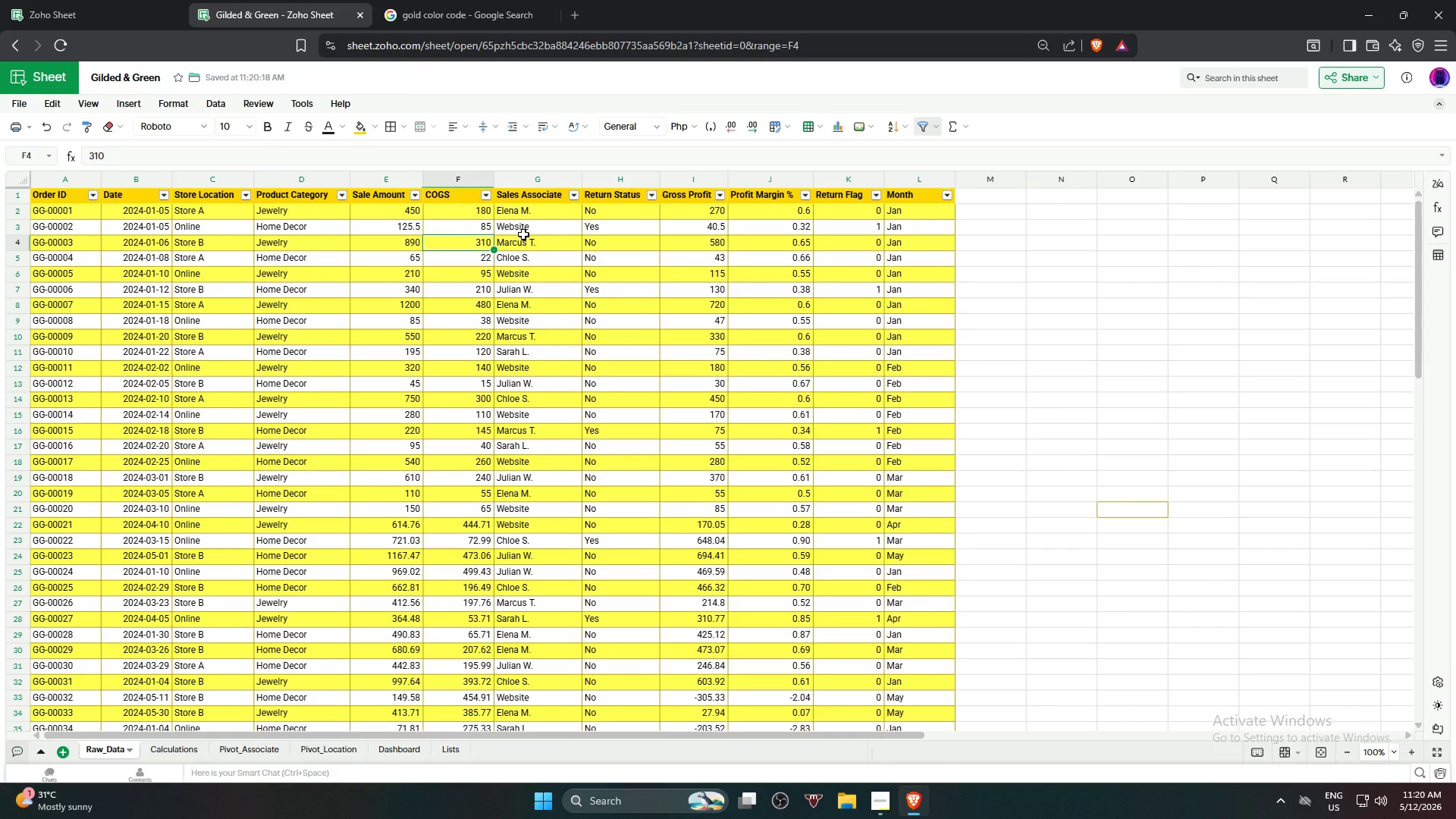 
scroll: coordinate [588, 337], scroll_direction: up, amount: 7.0
 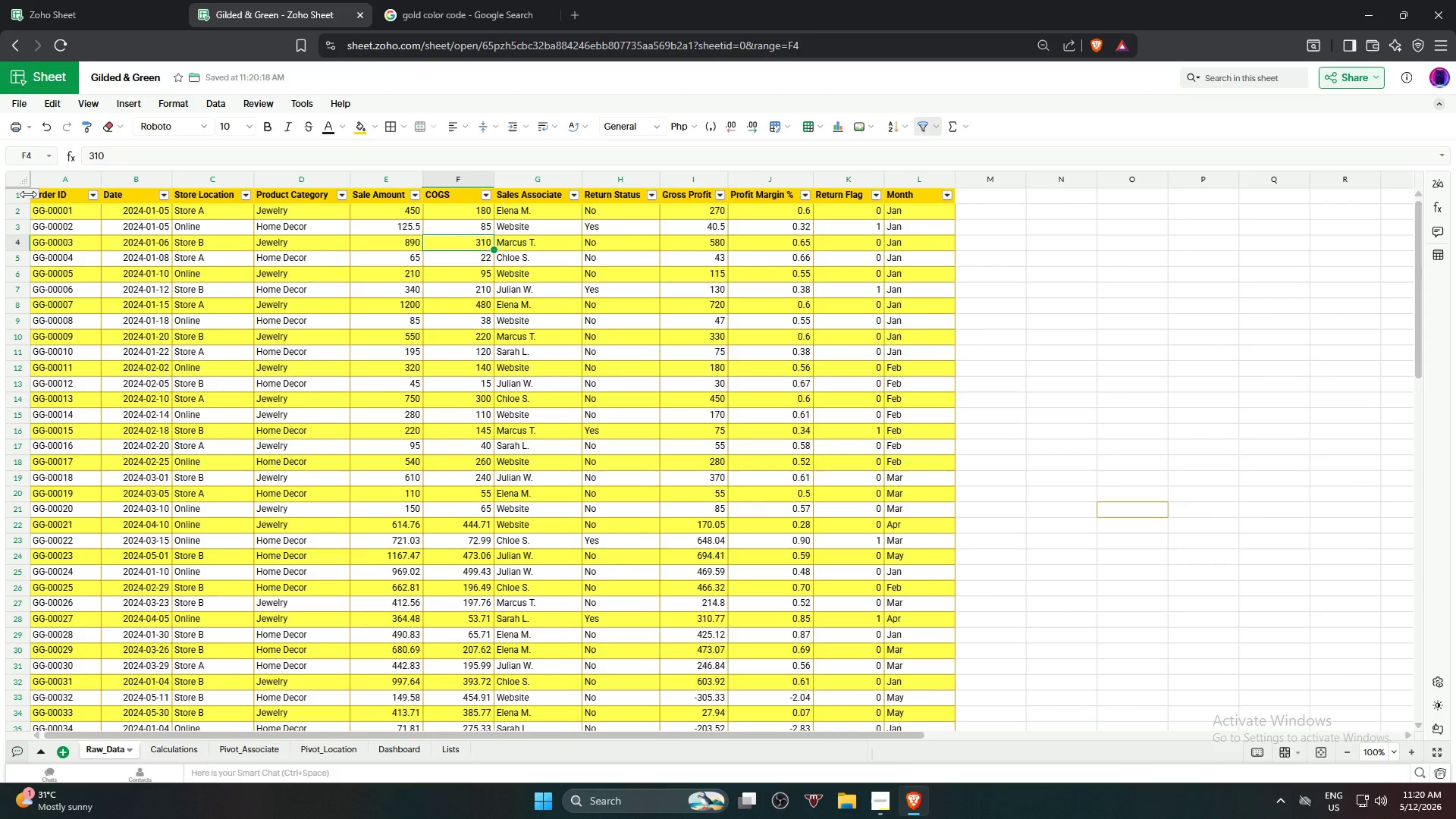 
left_click([21, 196])
 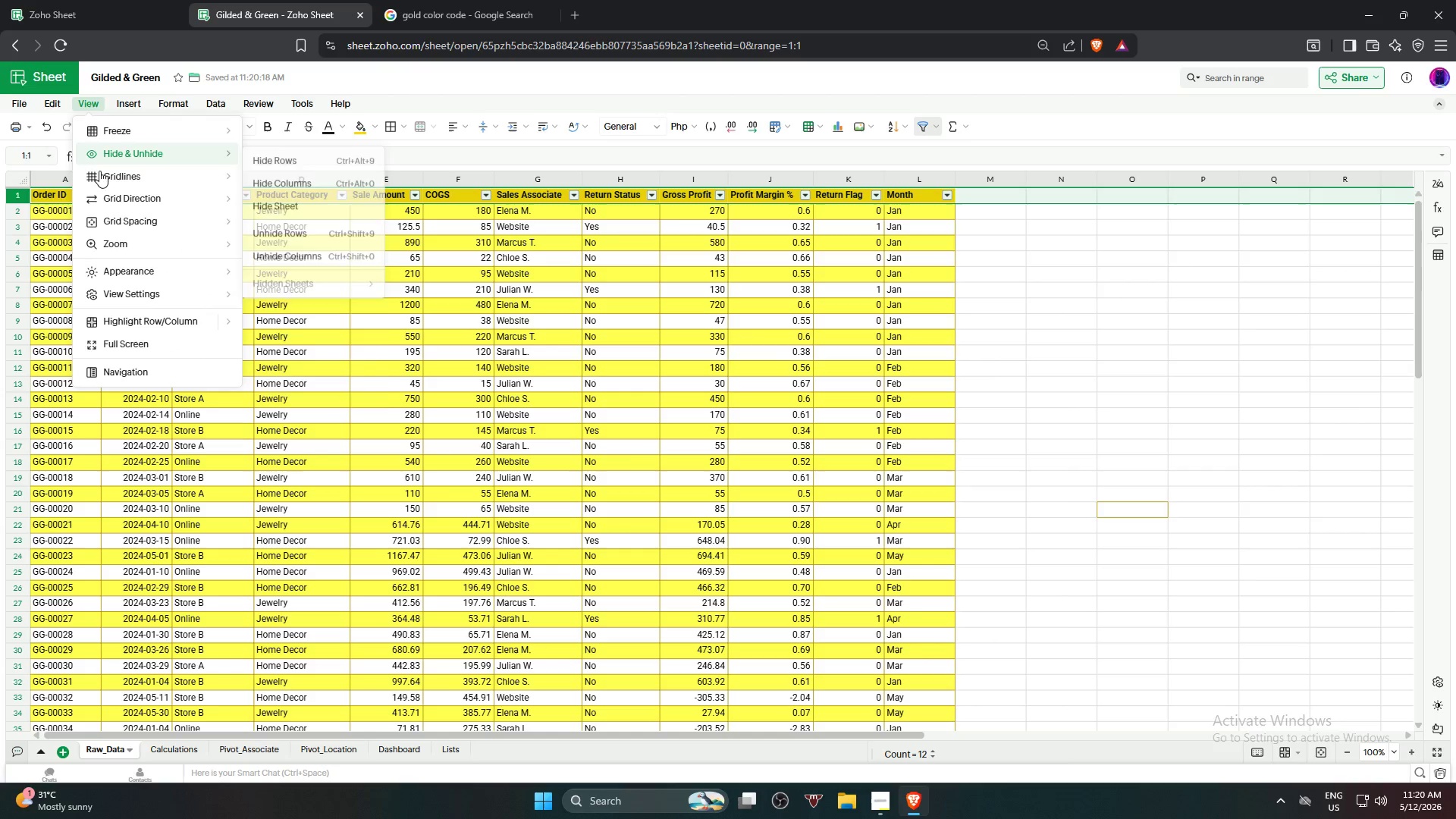 
left_click([128, 131])
 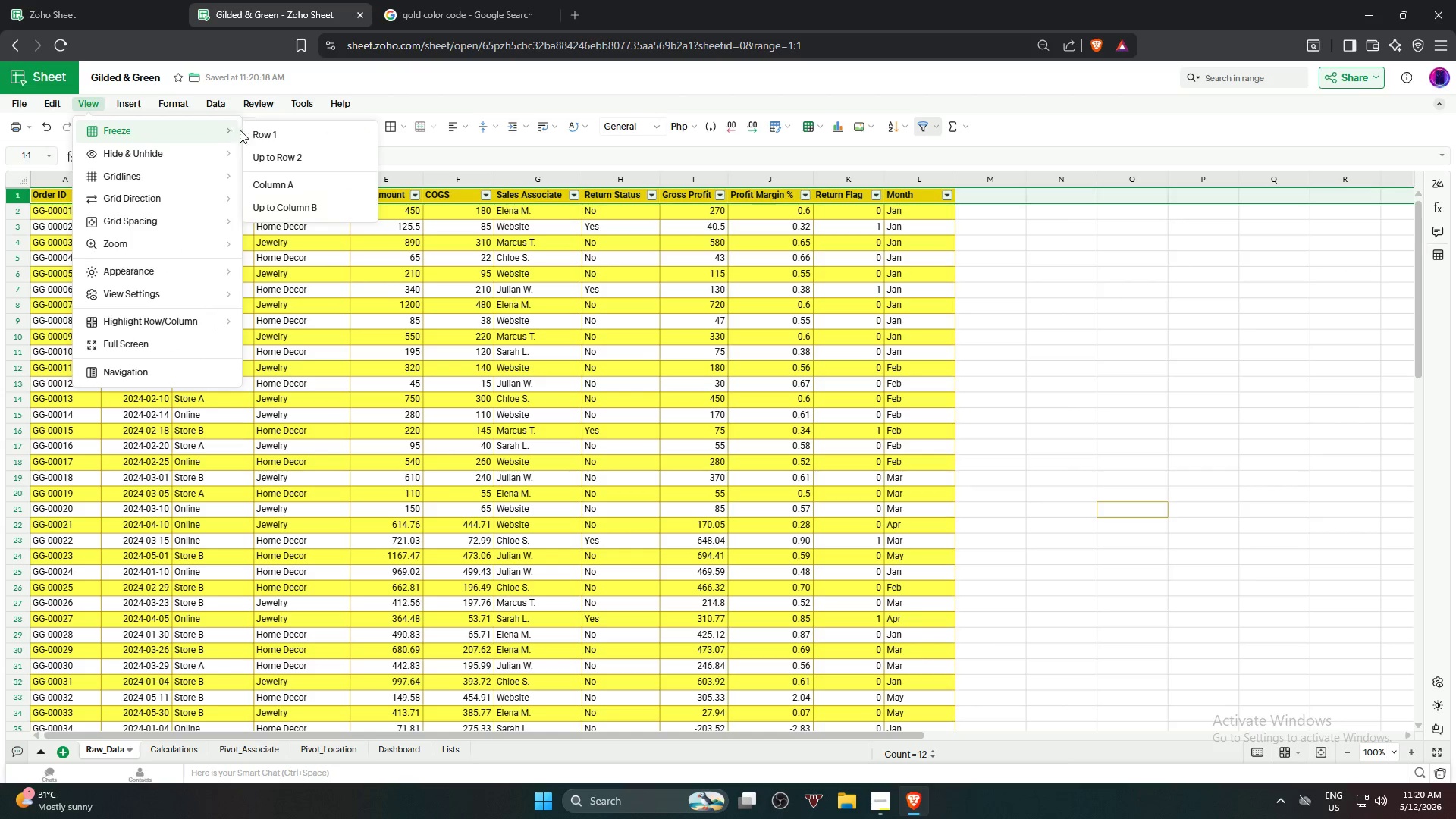 
left_click([258, 135])
 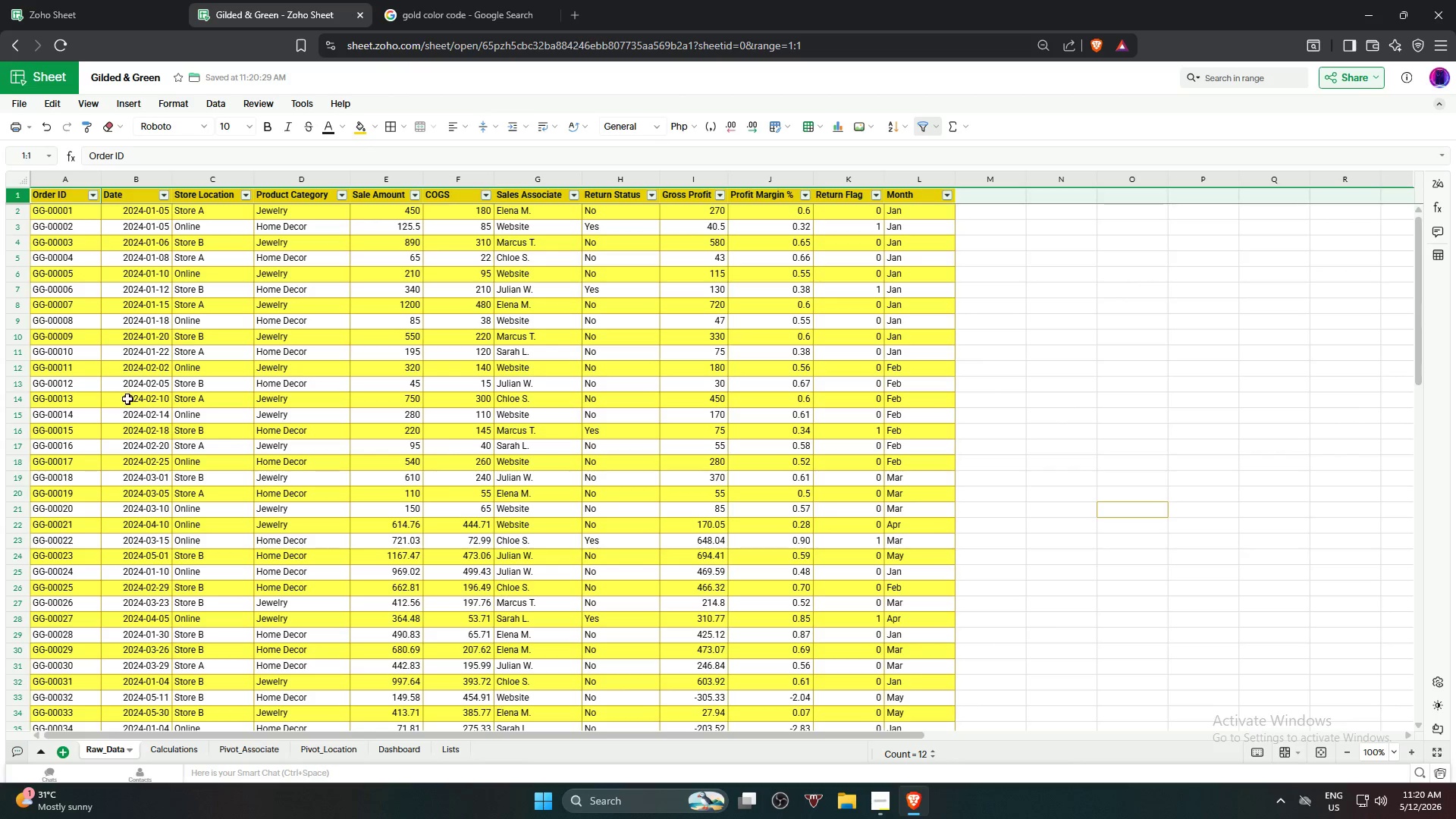 
scroll: coordinate [148, 436], scroll_direction: down, amount: 3.0
 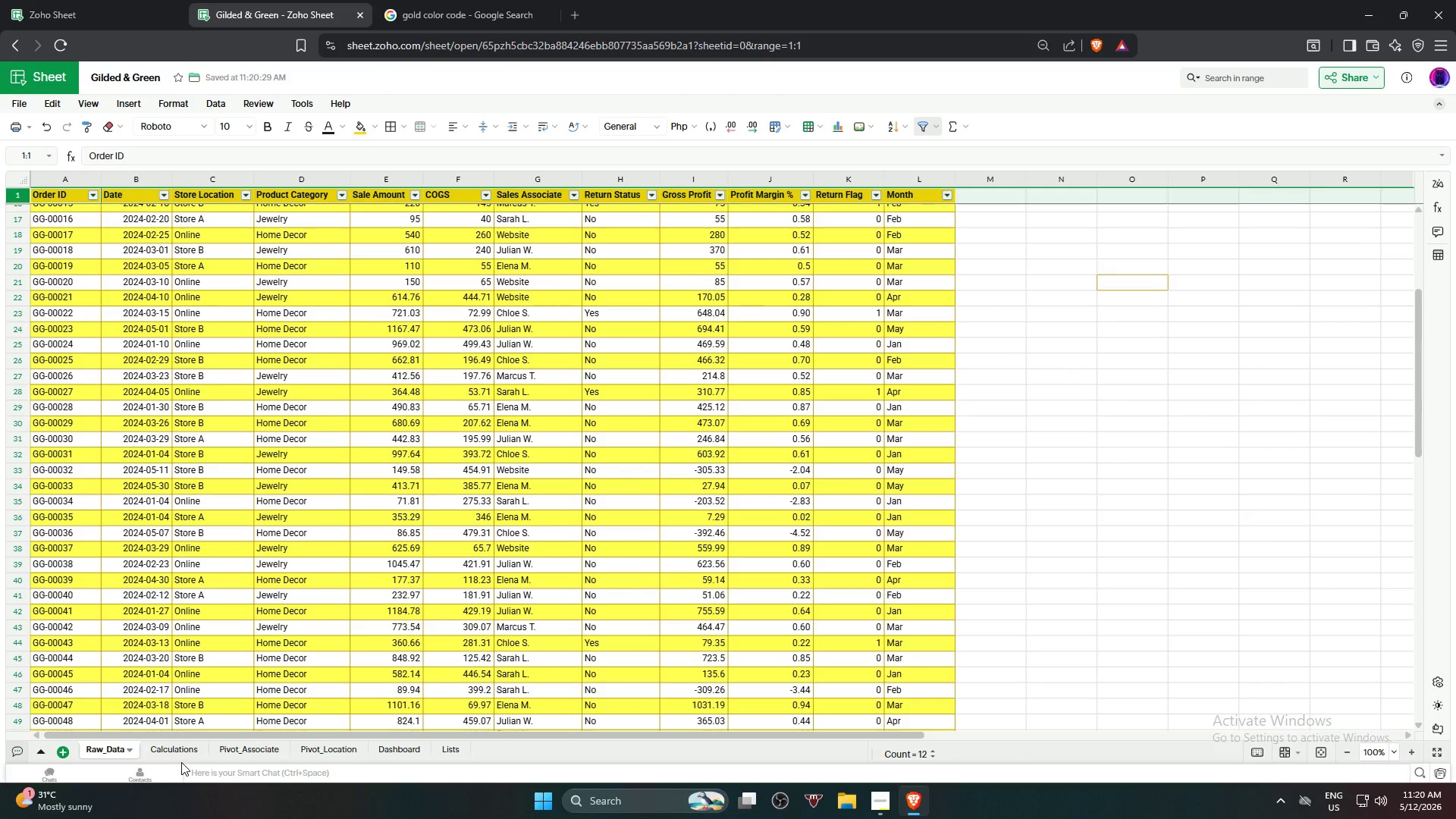 
left_click([185, 753])
 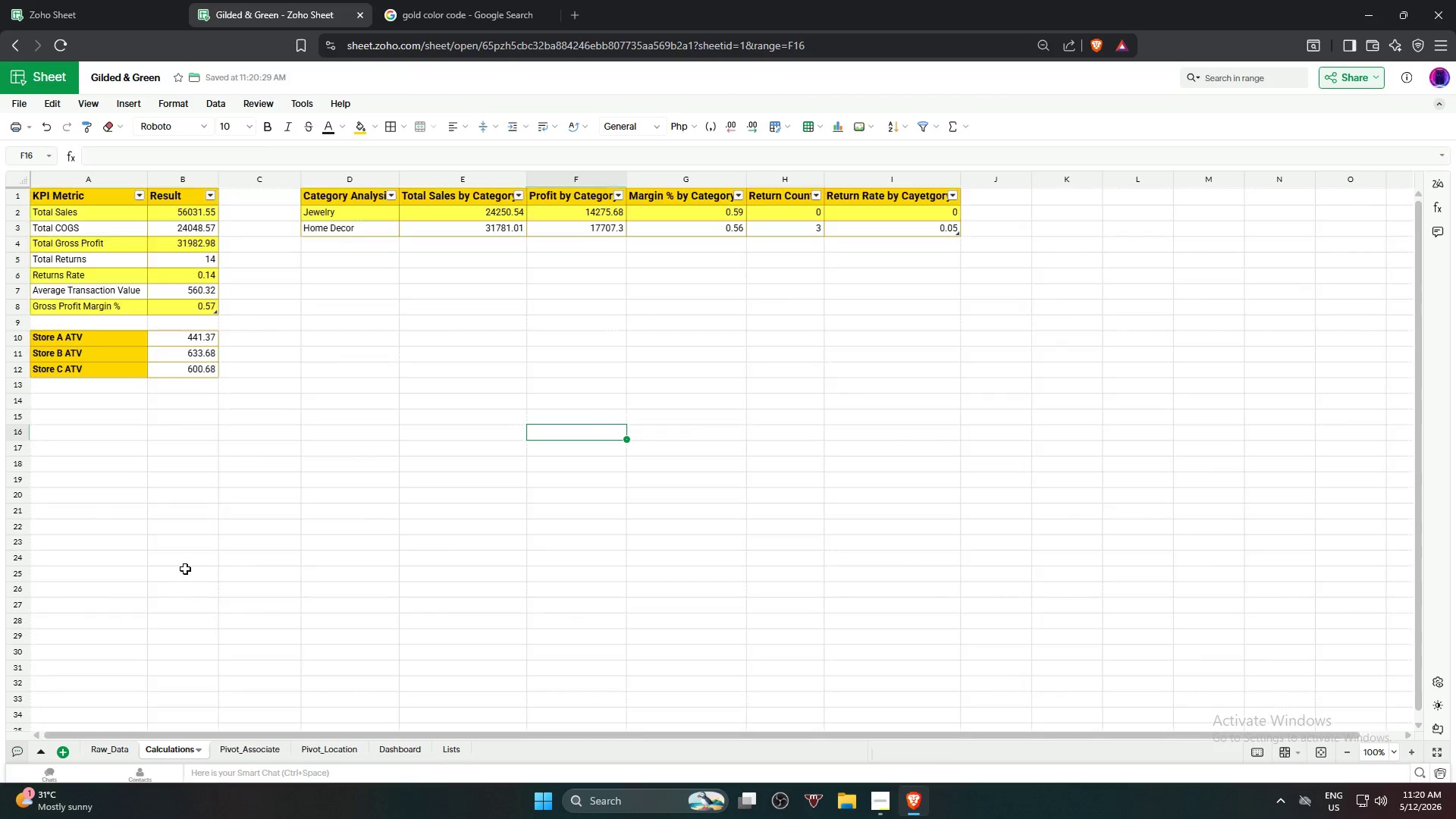 
scroll: coordinate [242, 522], scroll_direction: up, amount: 9.0
 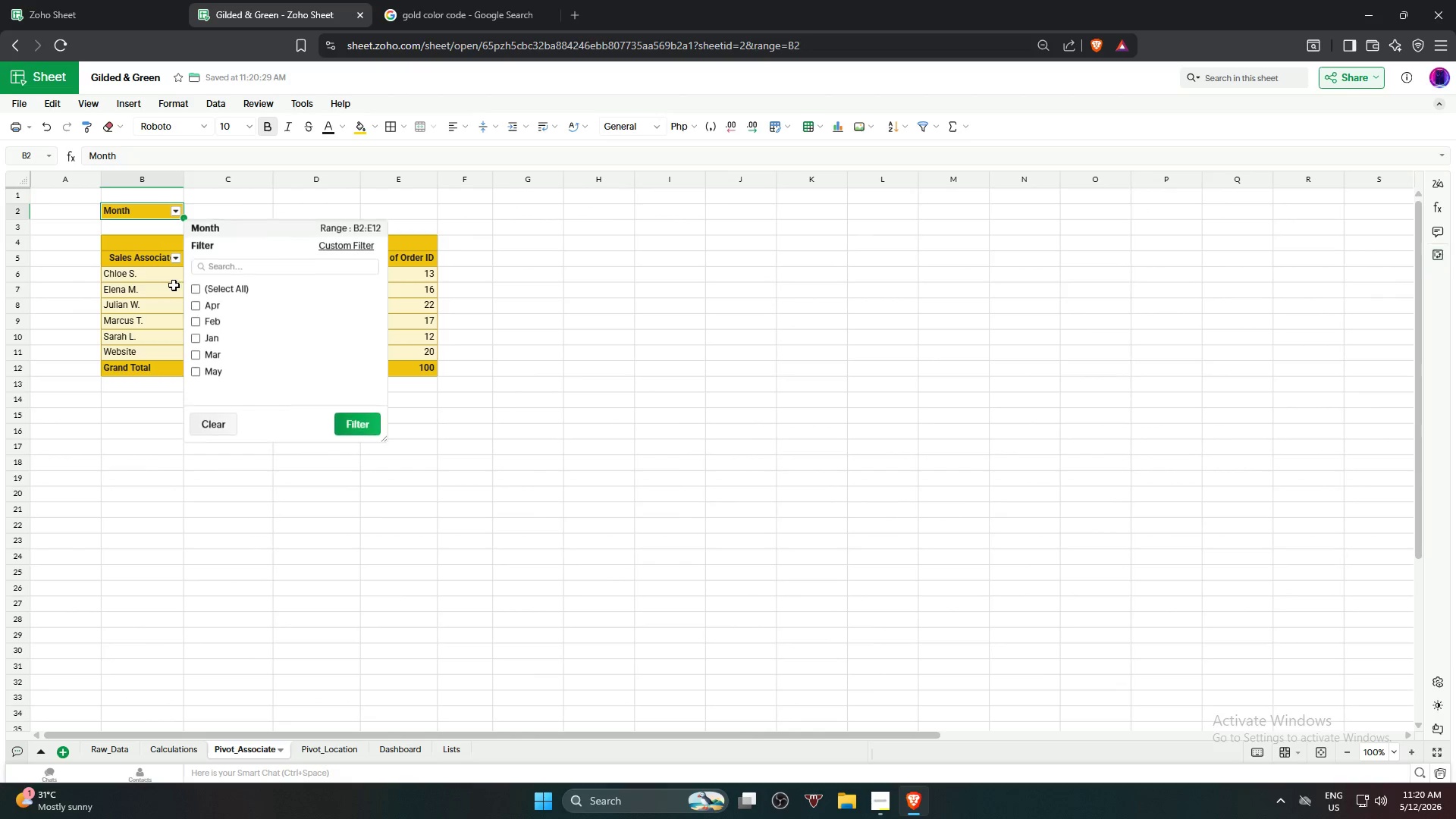 
left_click([204, 318])
 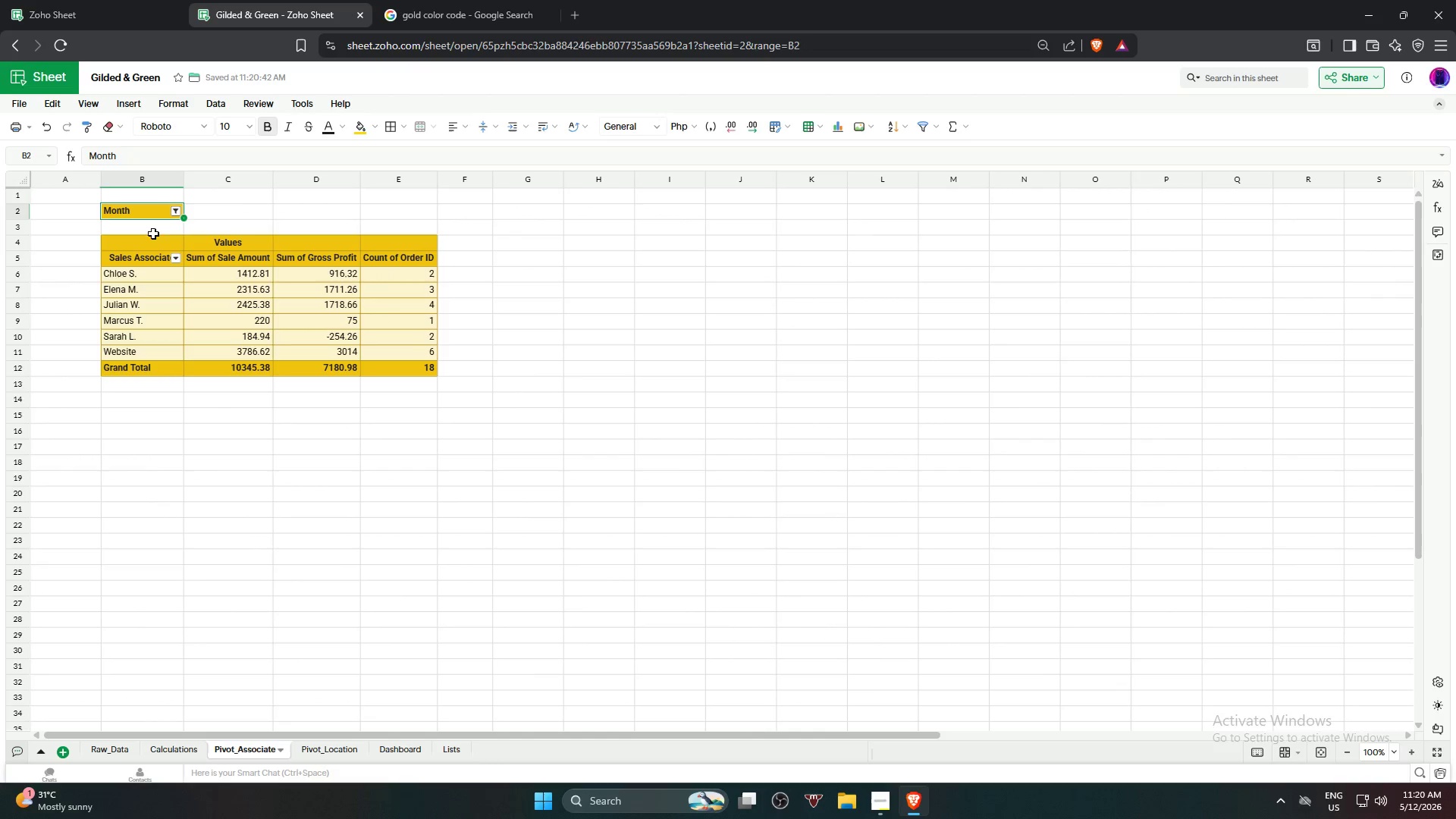 
left_click([175, 214])
 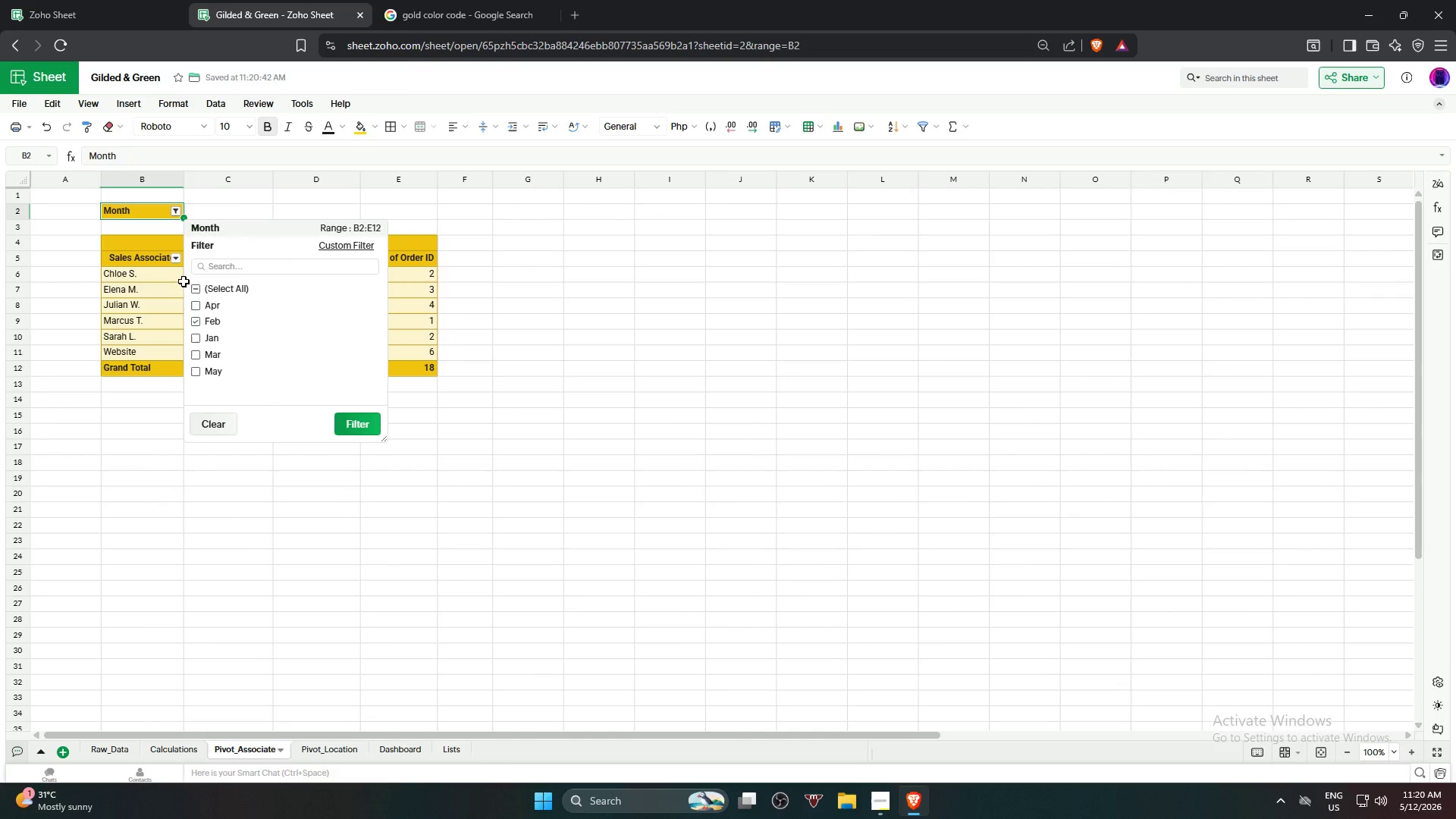 
left_click([199, 289])
 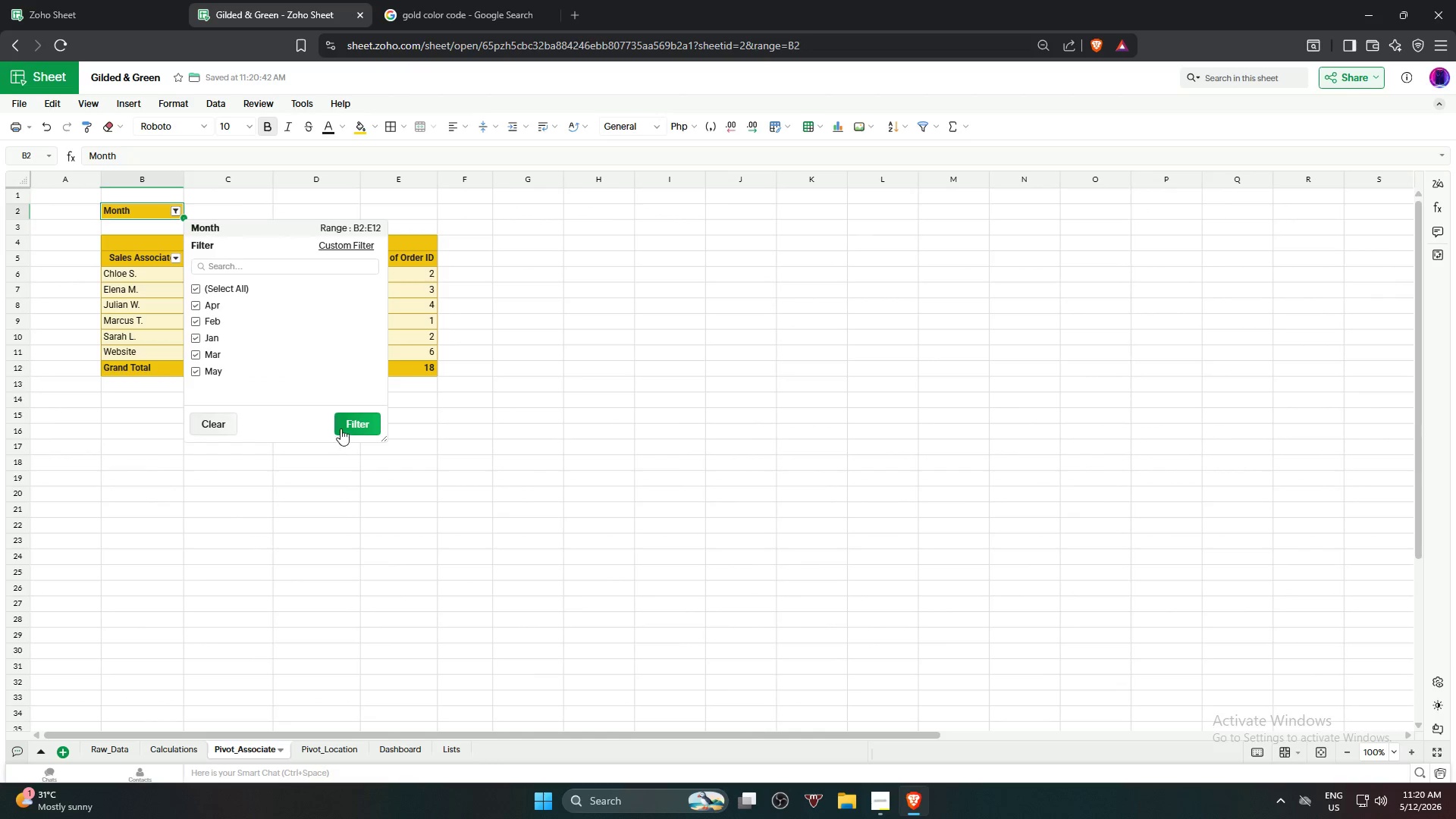 
left_click([341, 427])
 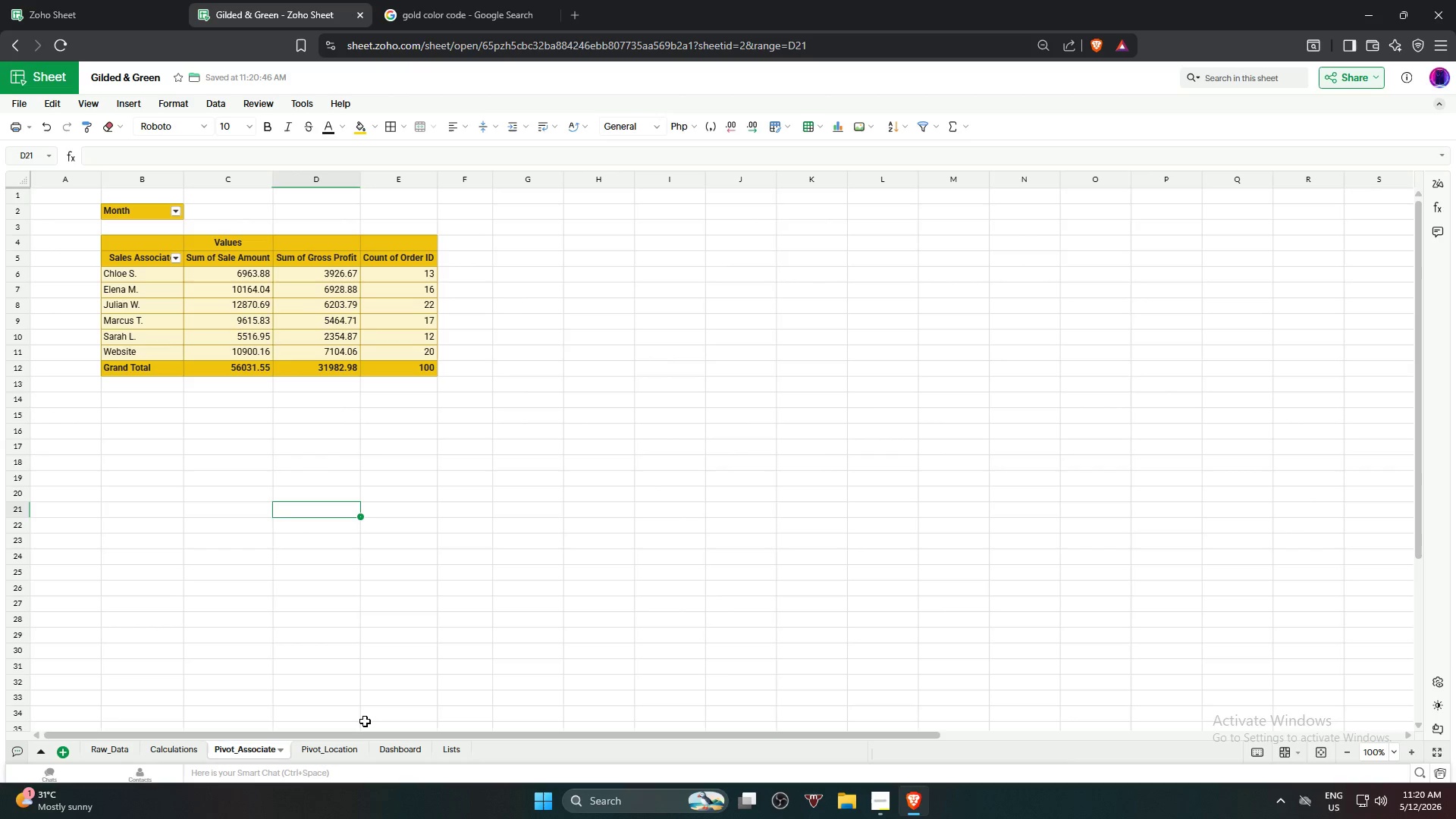 
left_click([355, 741])
 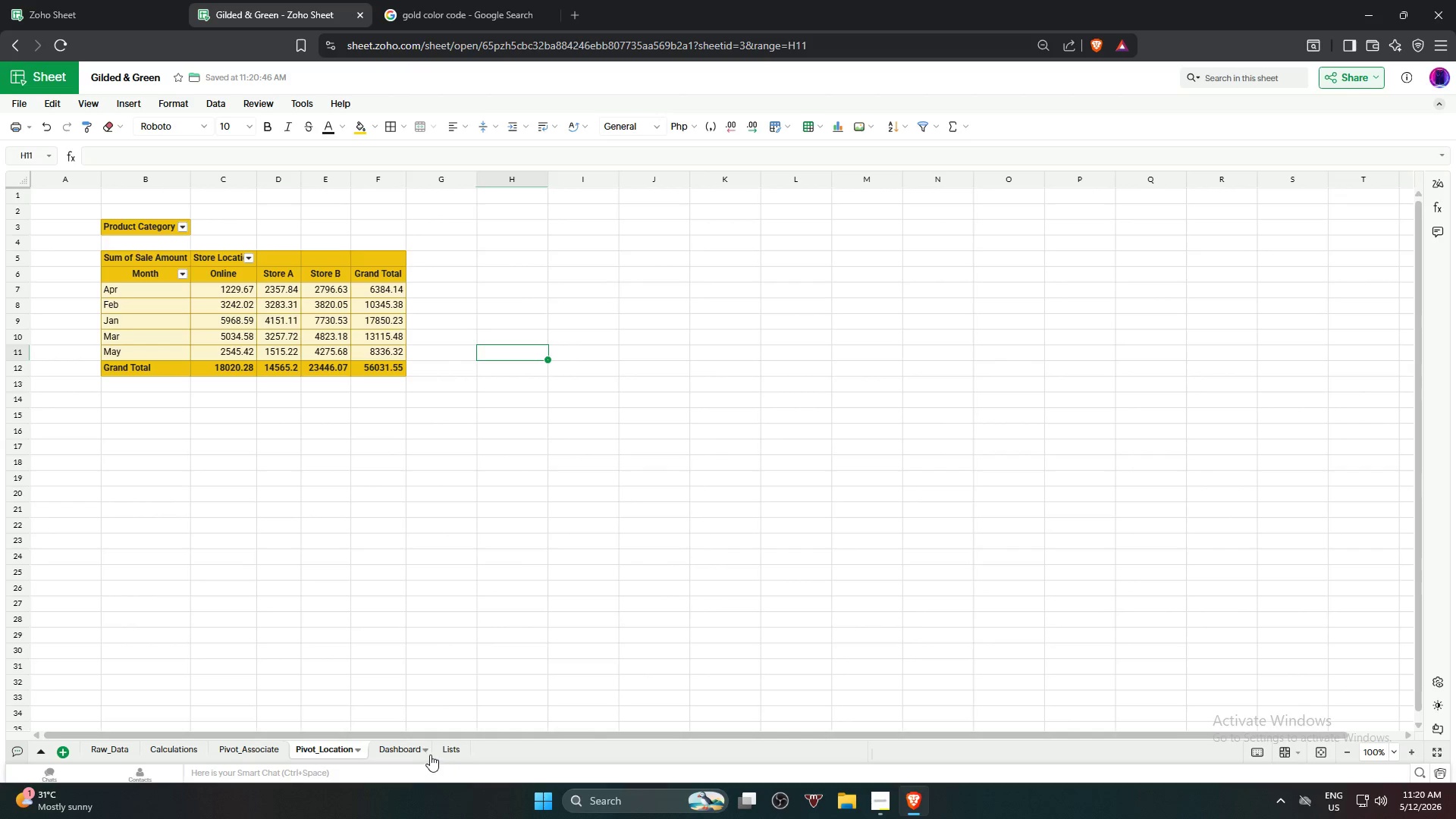 
left_click([455, 757])
 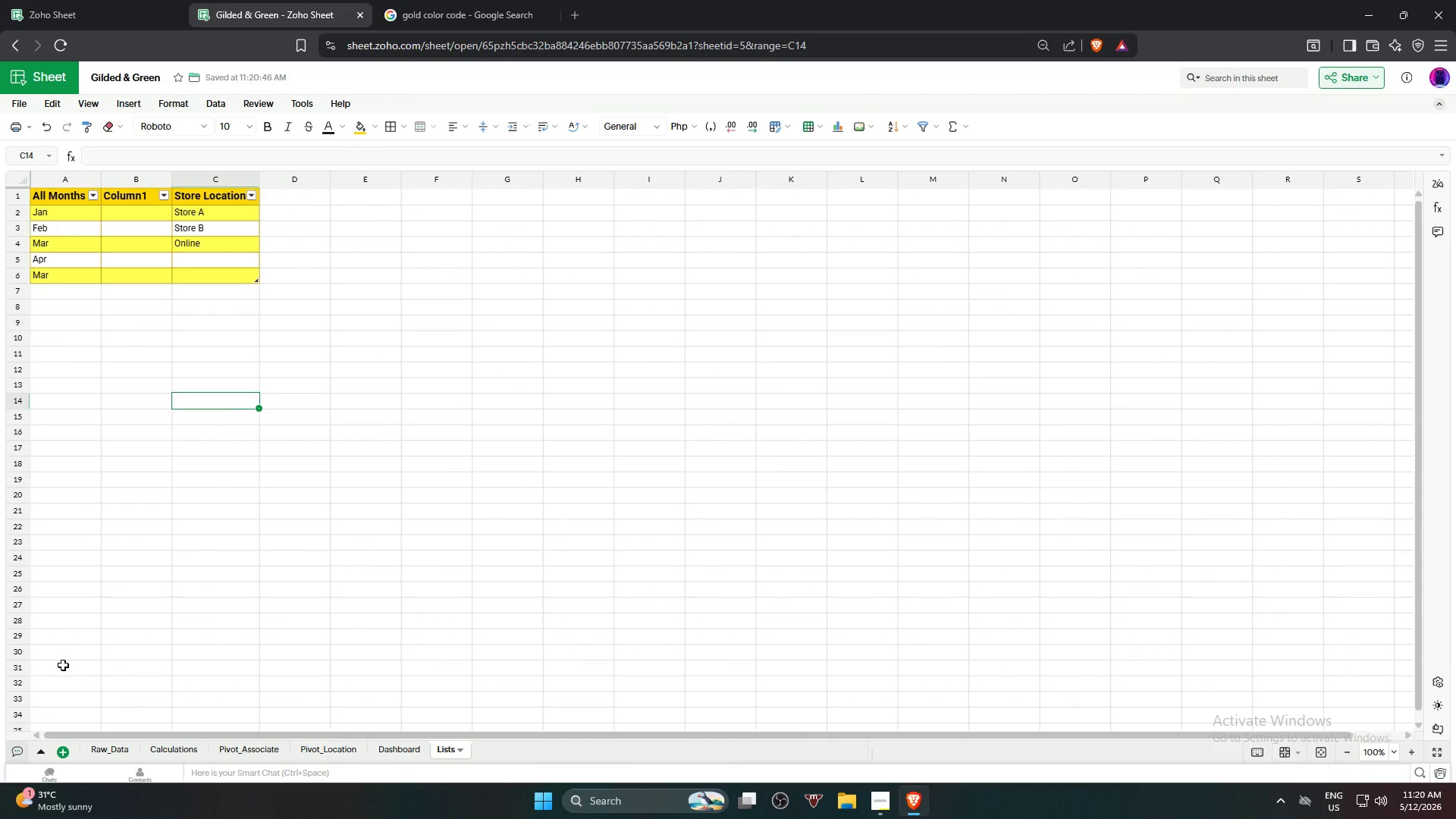 
mouse_move([130, 751])
 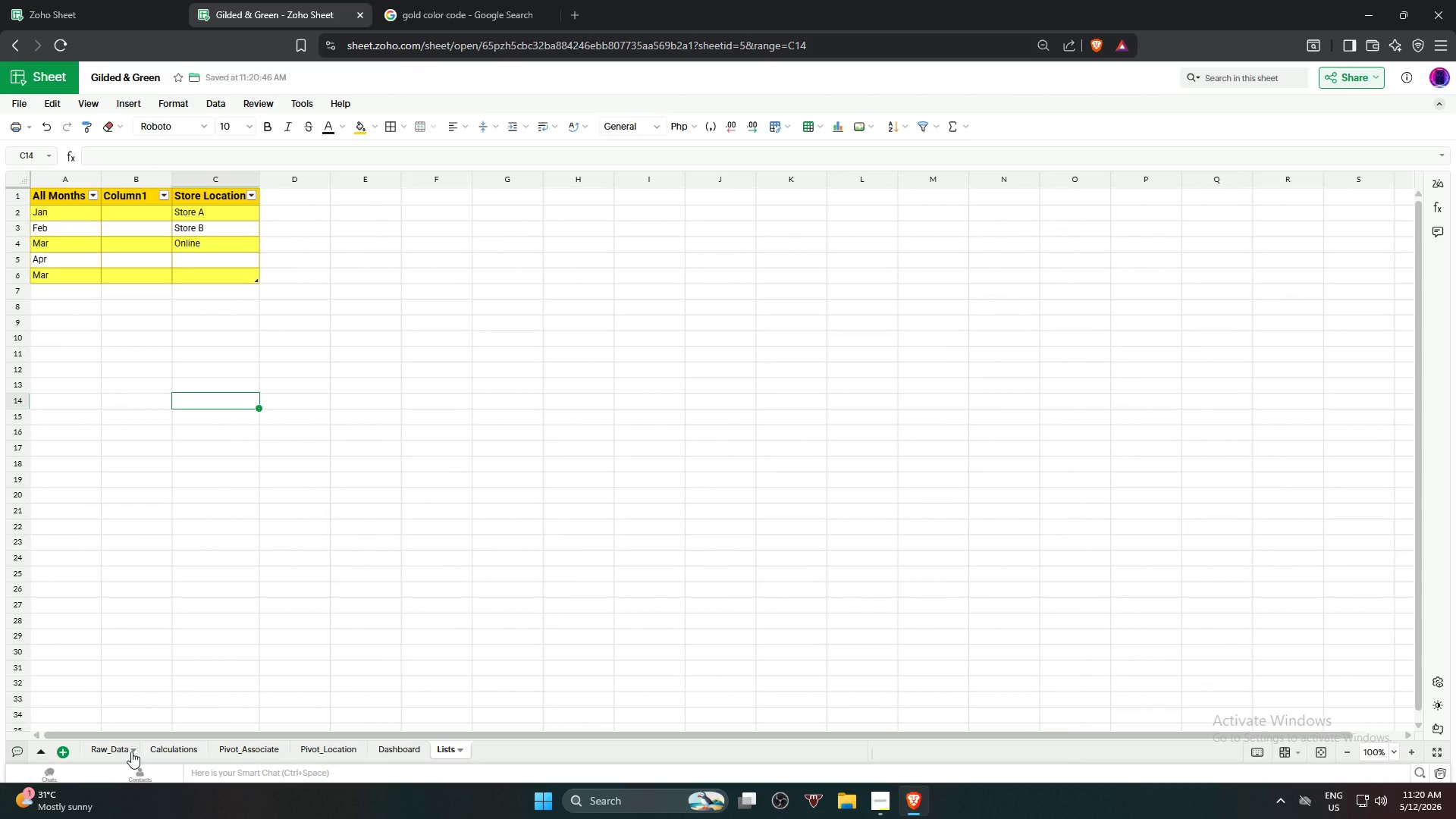 
left_click([131, 752])
 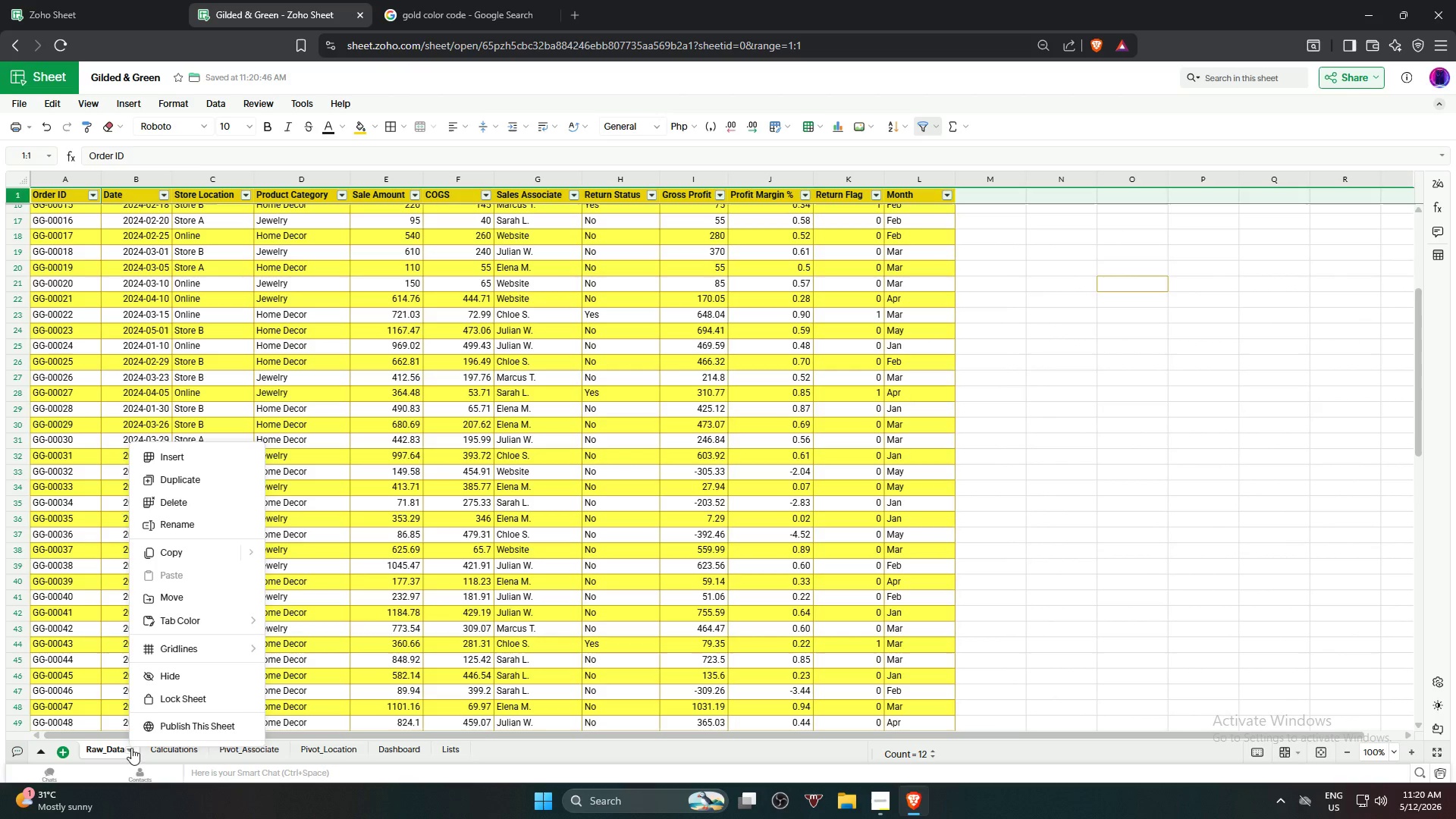 
mouse_move([219, 620])
 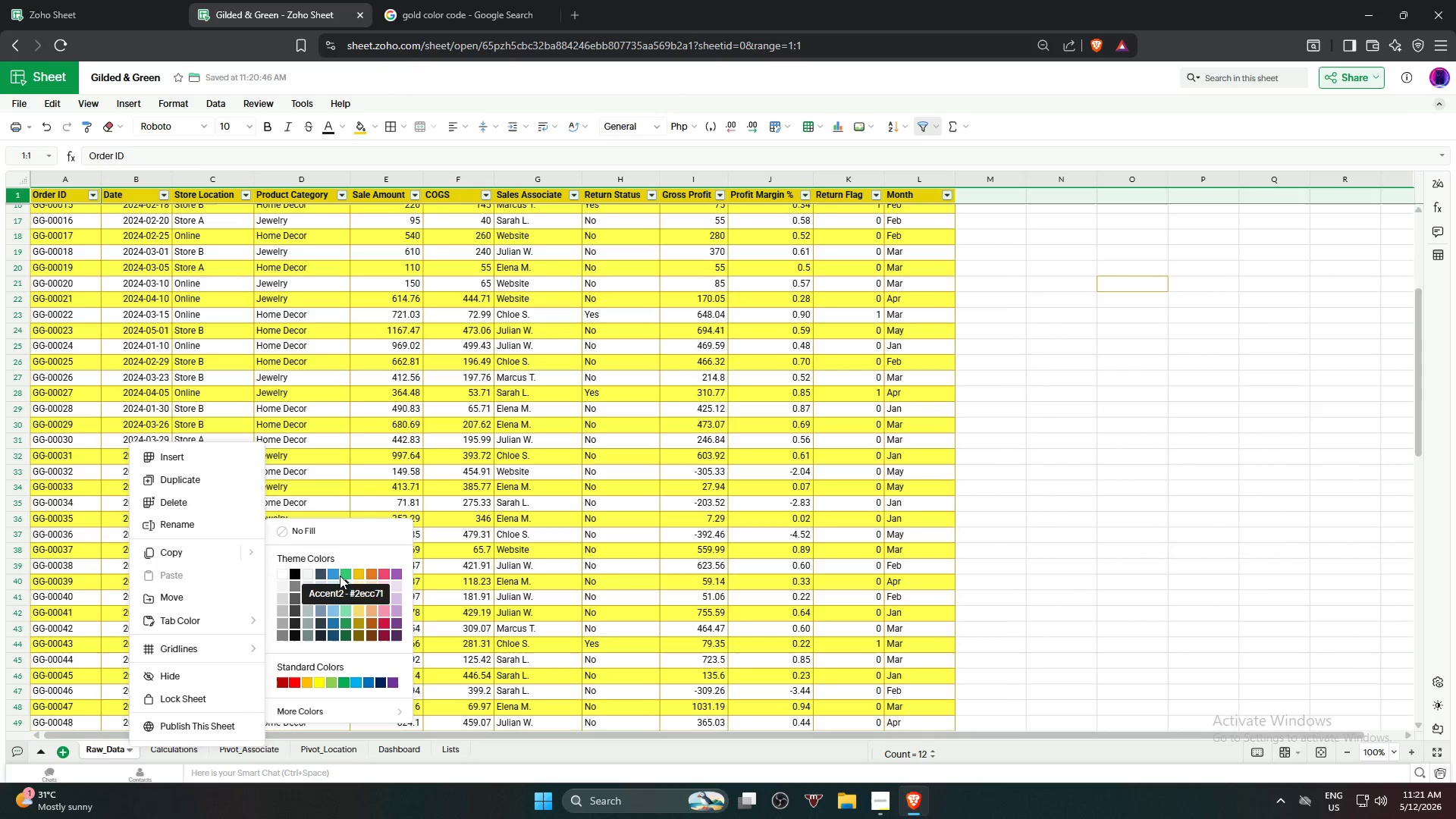 
left_click([333, 576])
 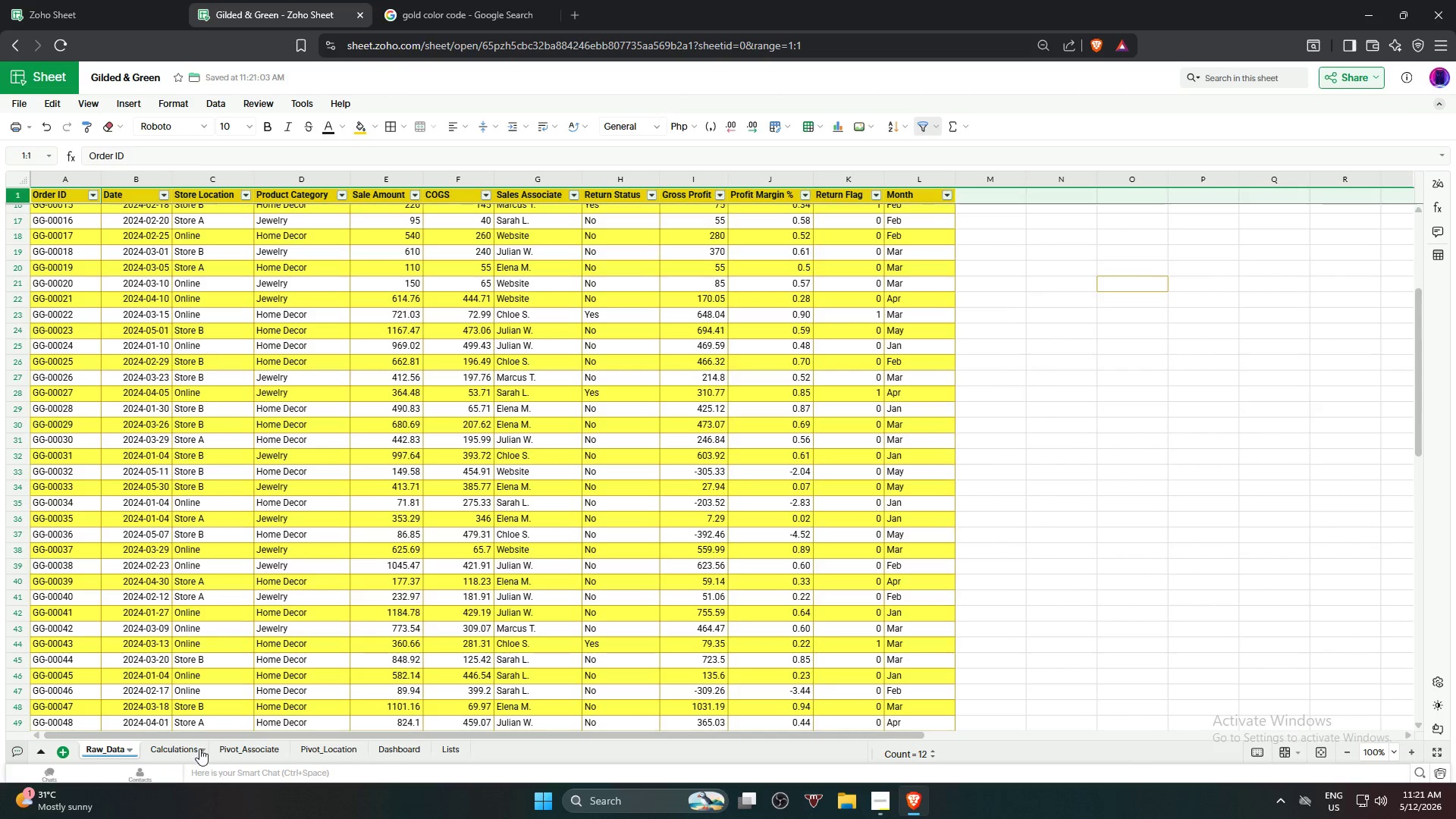 
left_click([202, 747])
 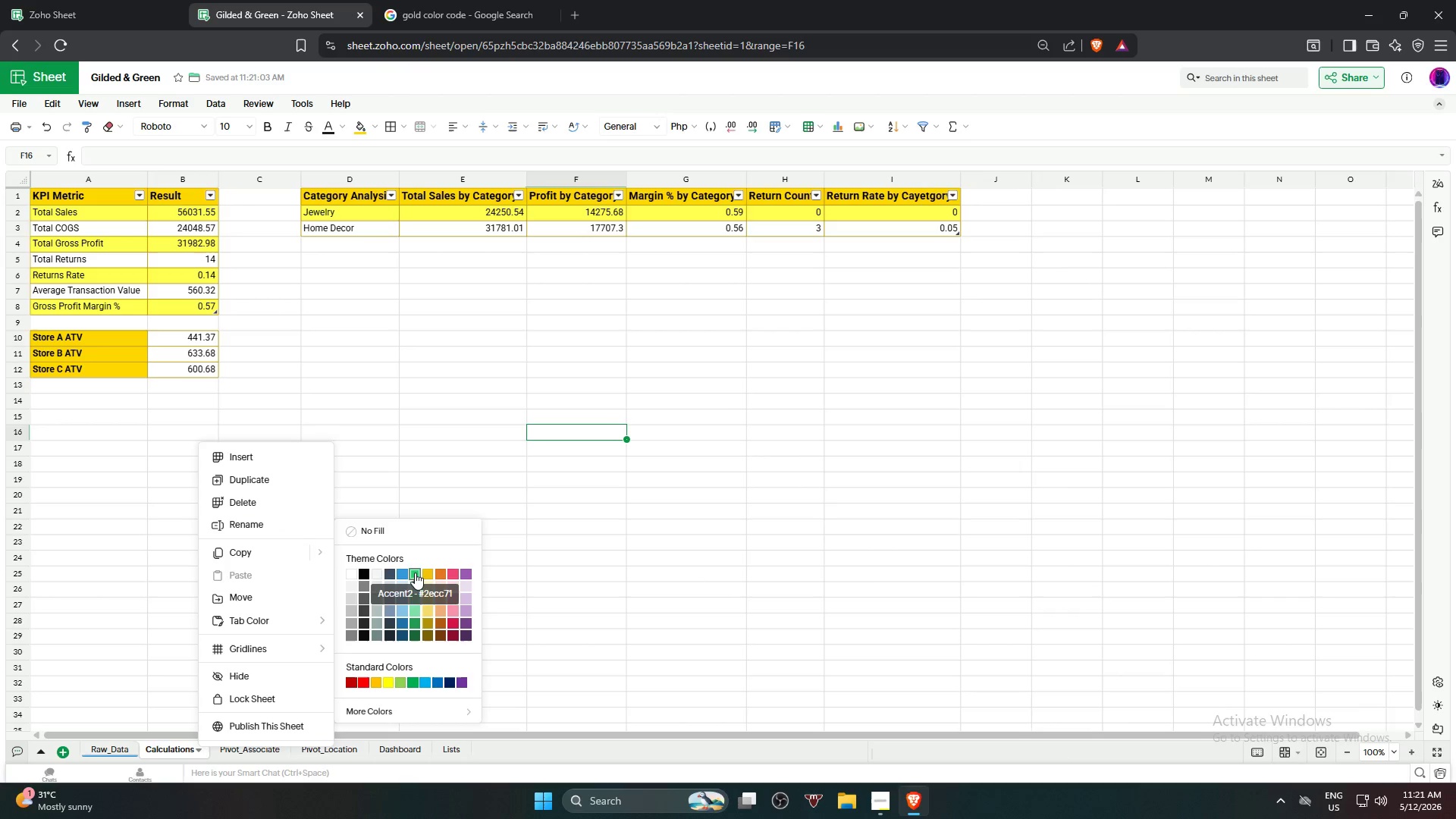 
wait(6.09)
 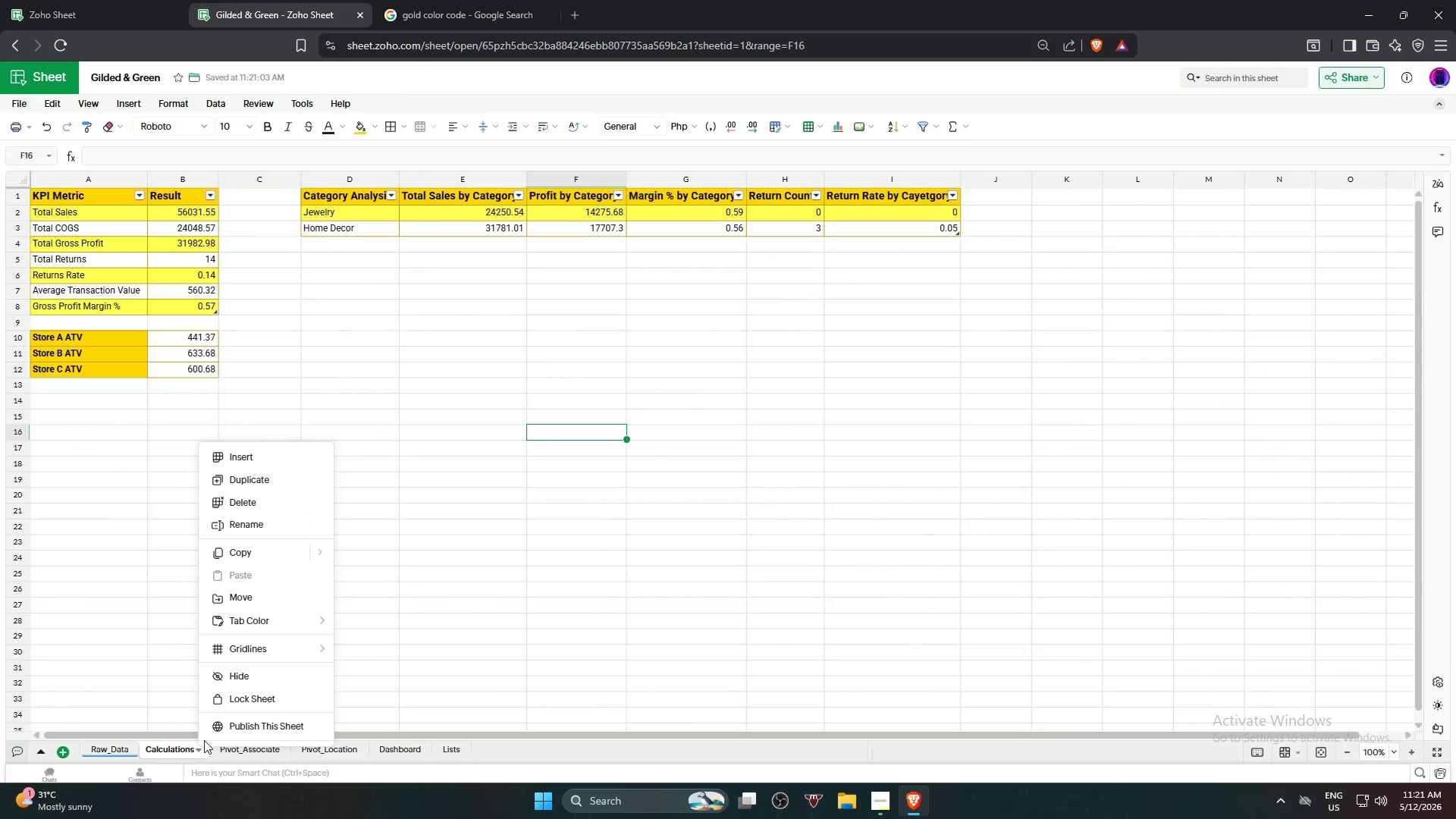 
left_click([402, 681])
 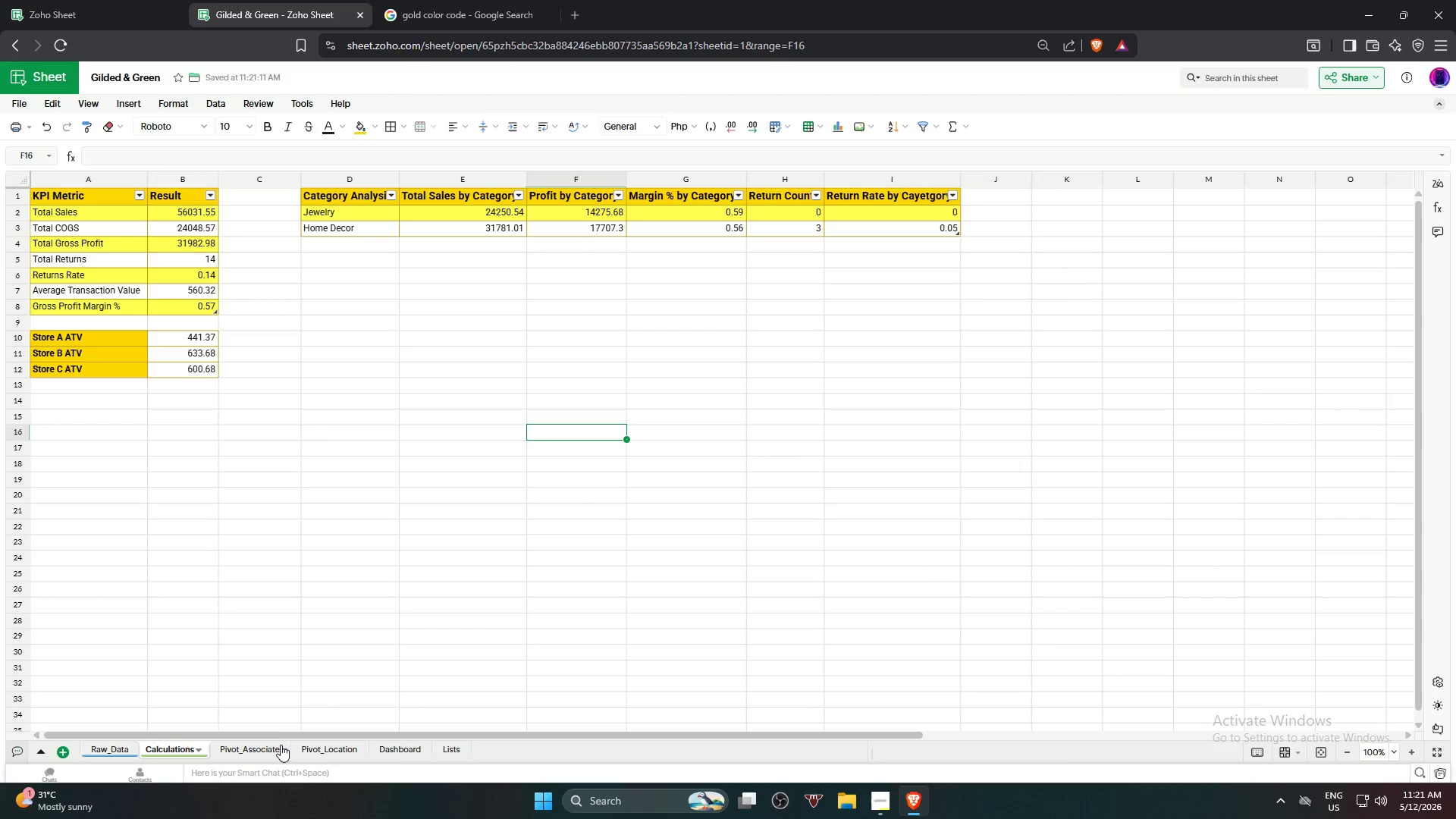 
left_click([287, 748])
 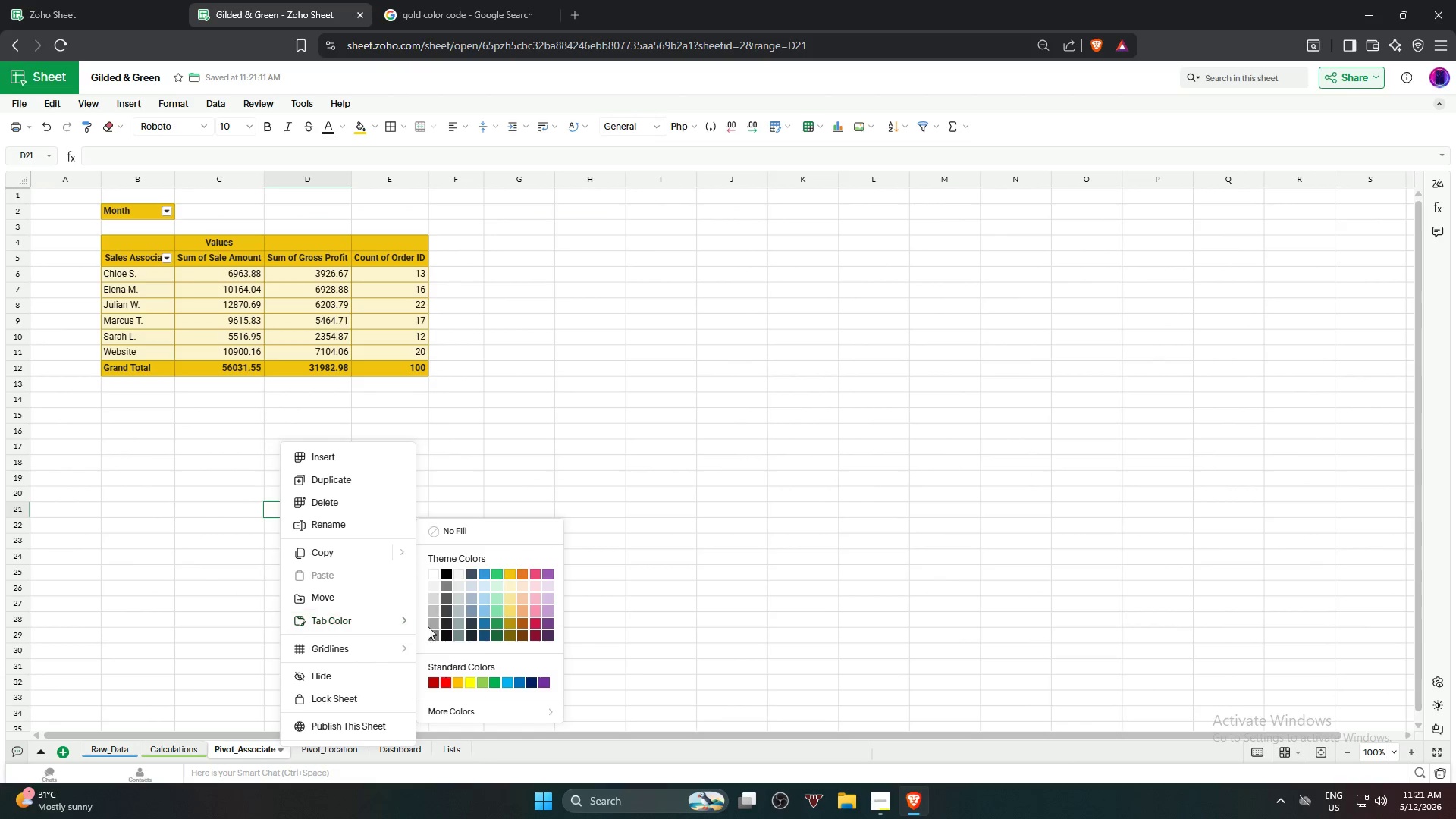 
left_click([482, 630])
 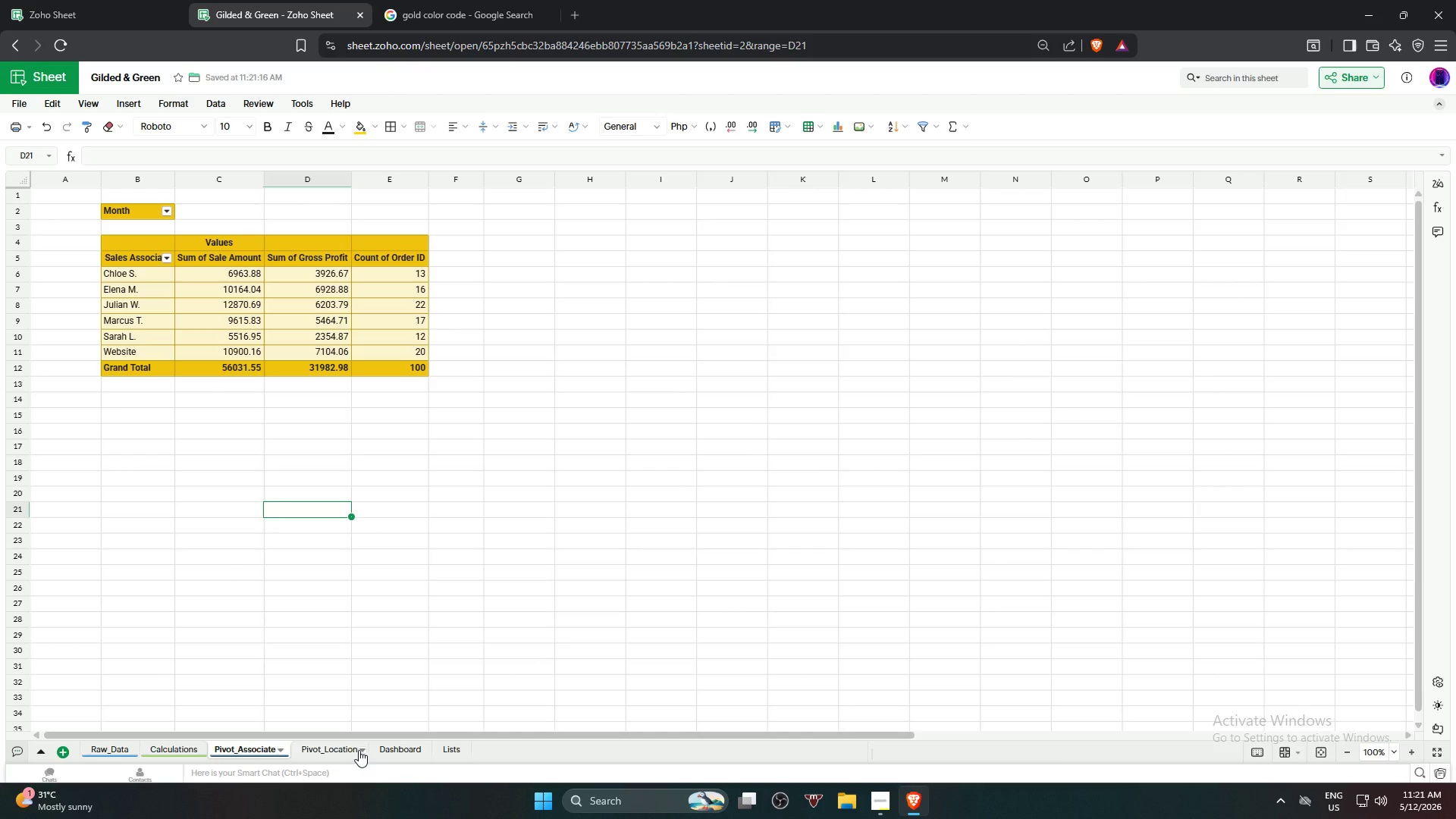 
left_click([362, 750])
 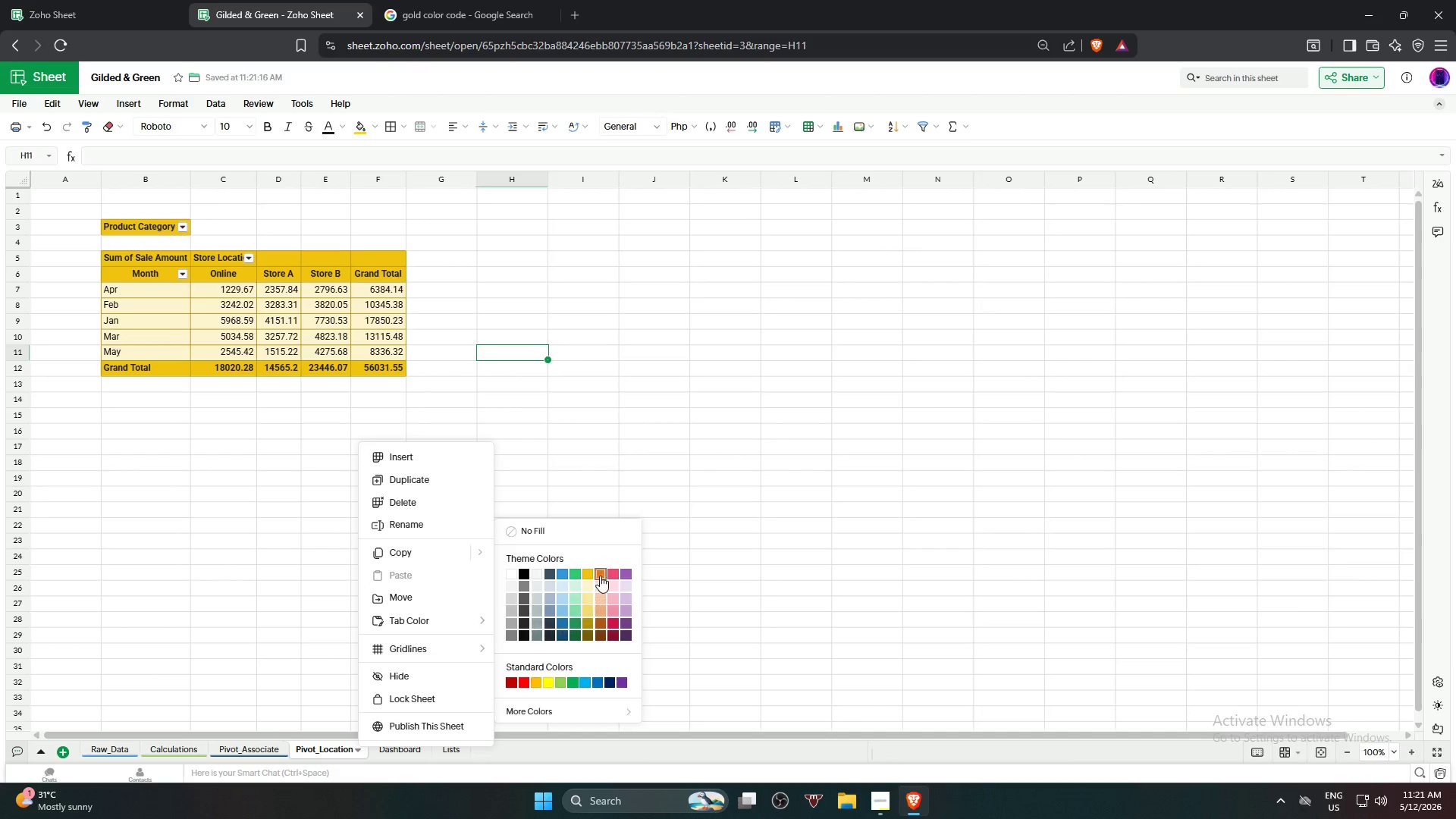 
left_click([526, 681])
 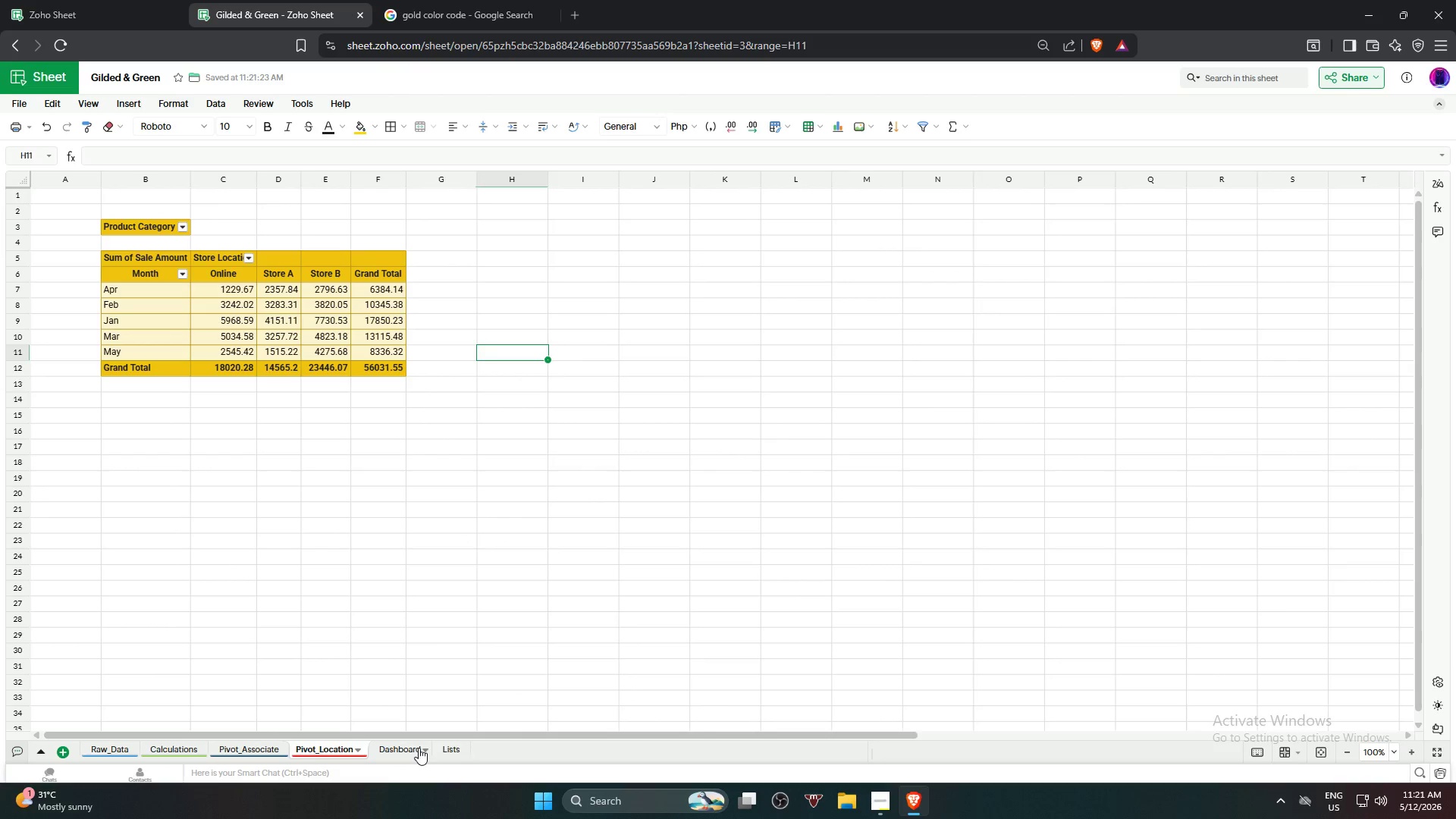 
left_click([425, 748])
 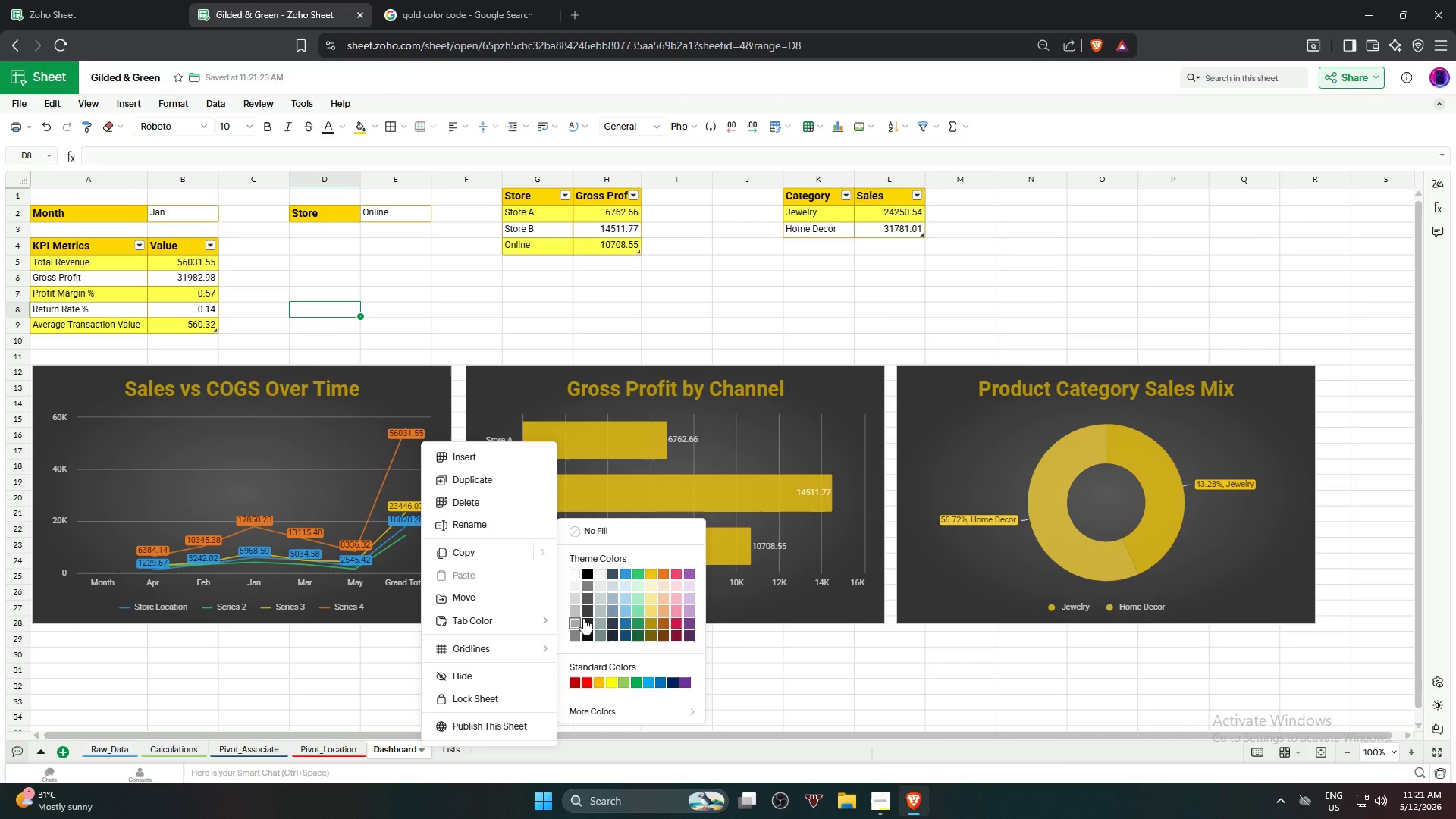 
left_click([651, 577])
 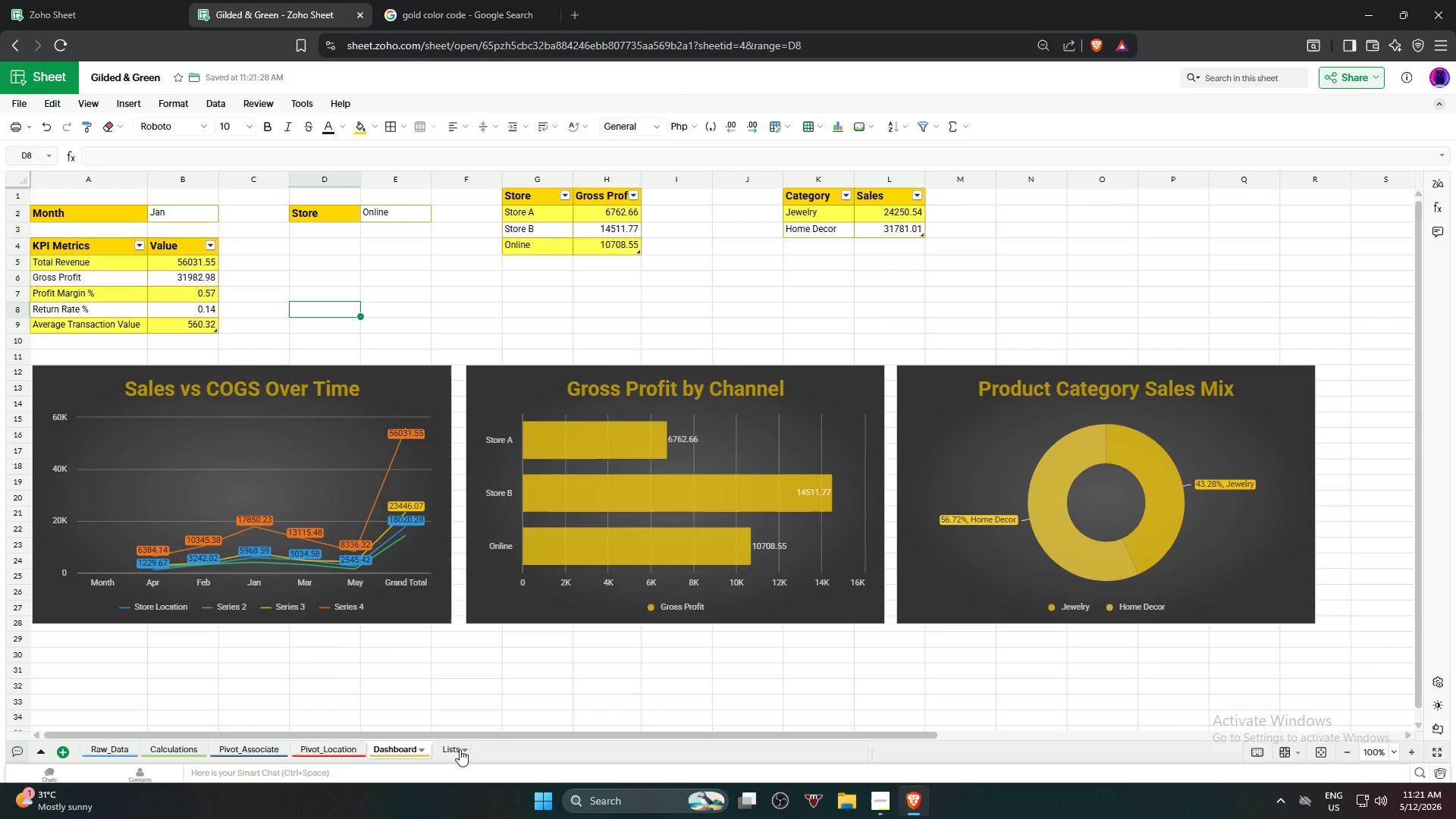 
left_click([466, 750])
 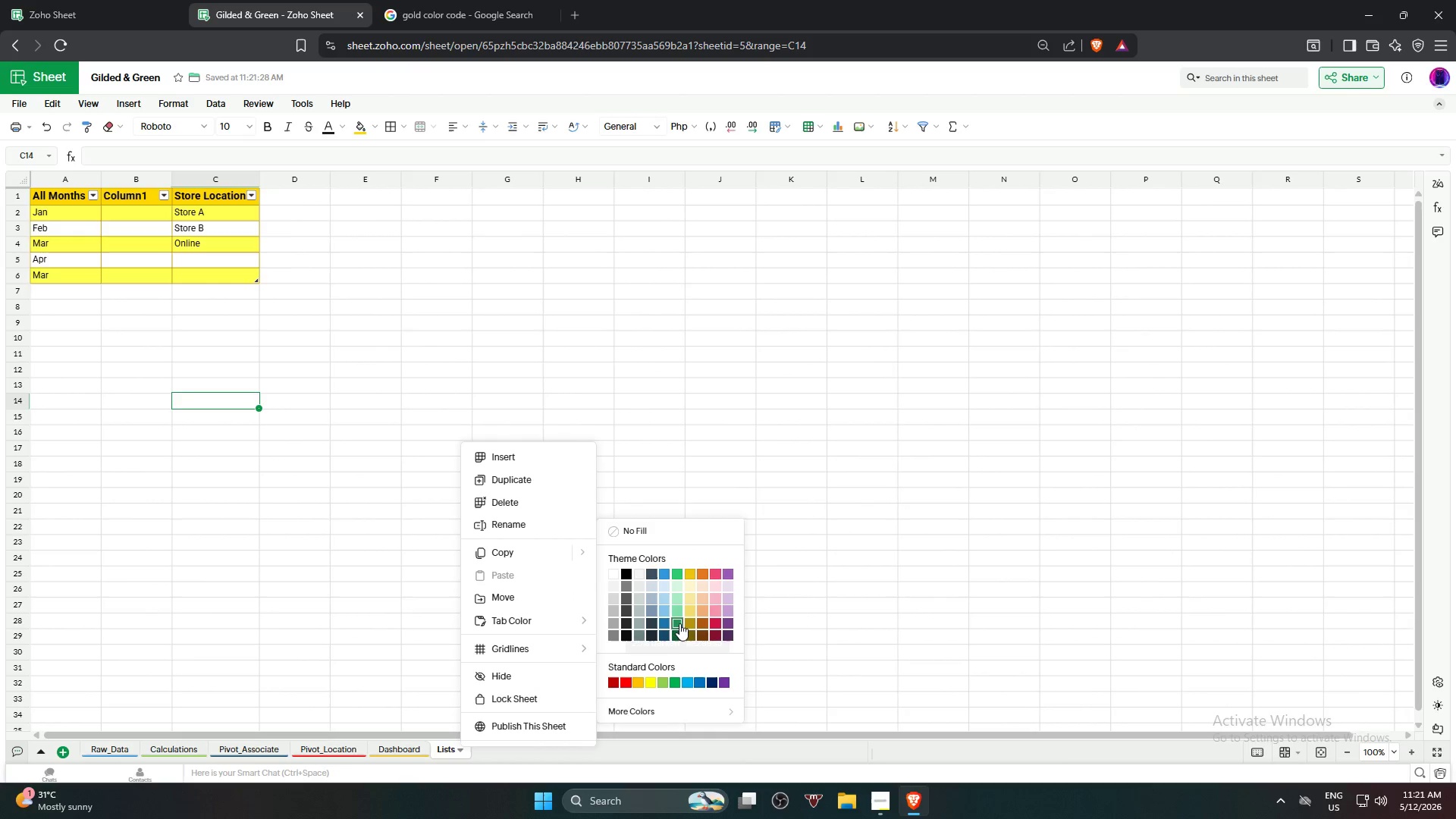 
left_click([730, 623])
 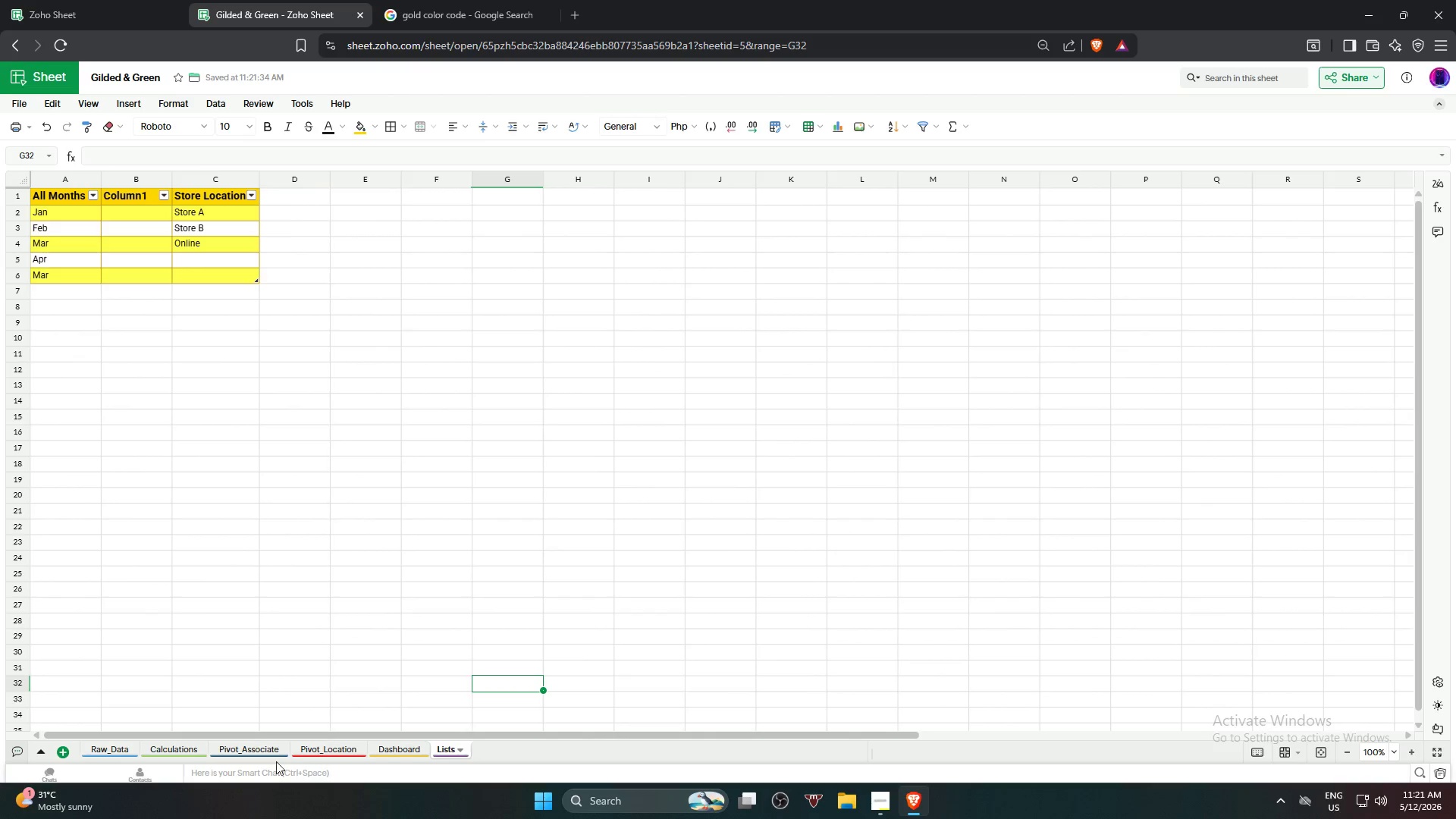 
left_click([108, 746])
 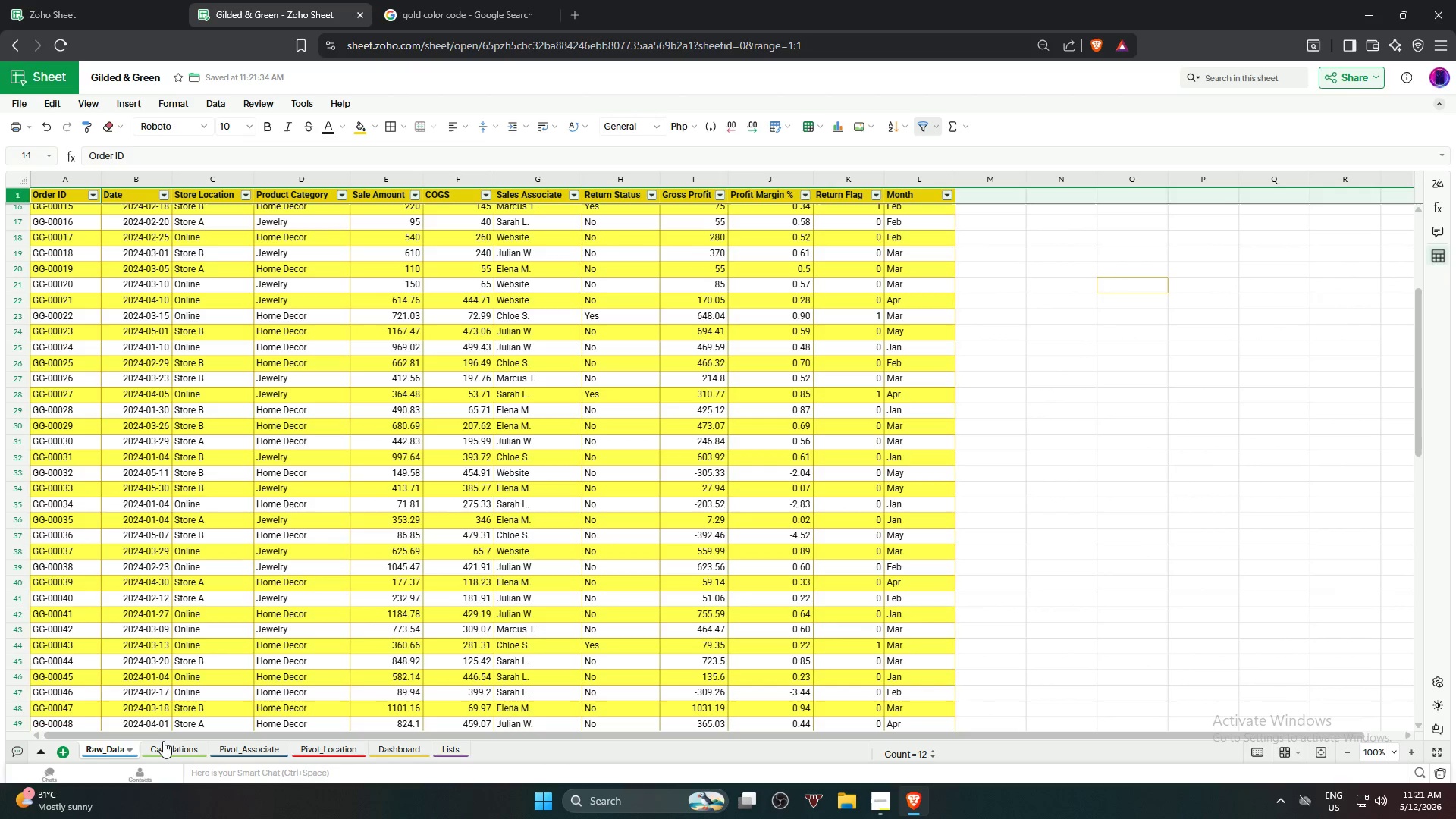 
left_click([164, 742])
 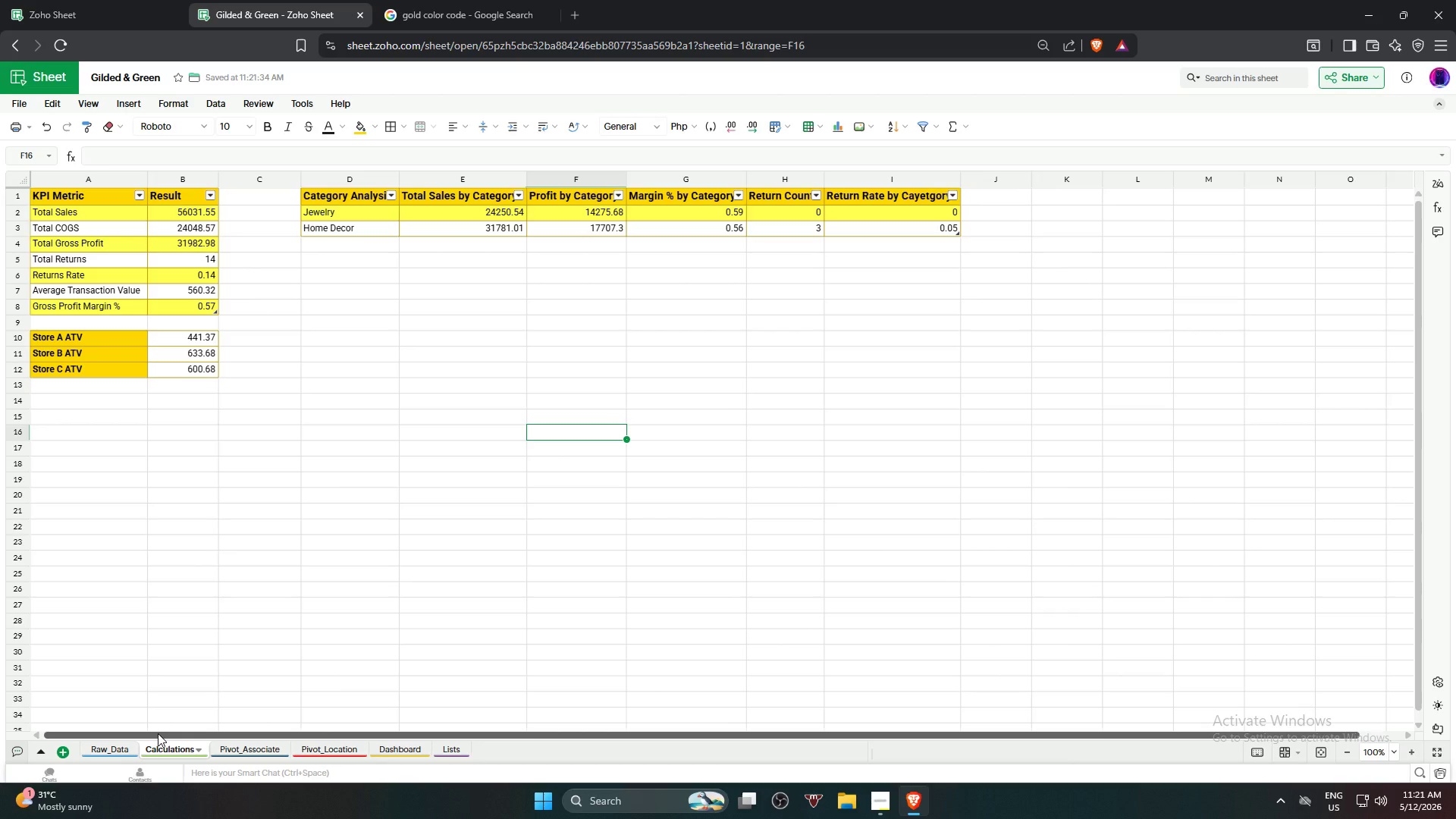 
wait(7.69)
 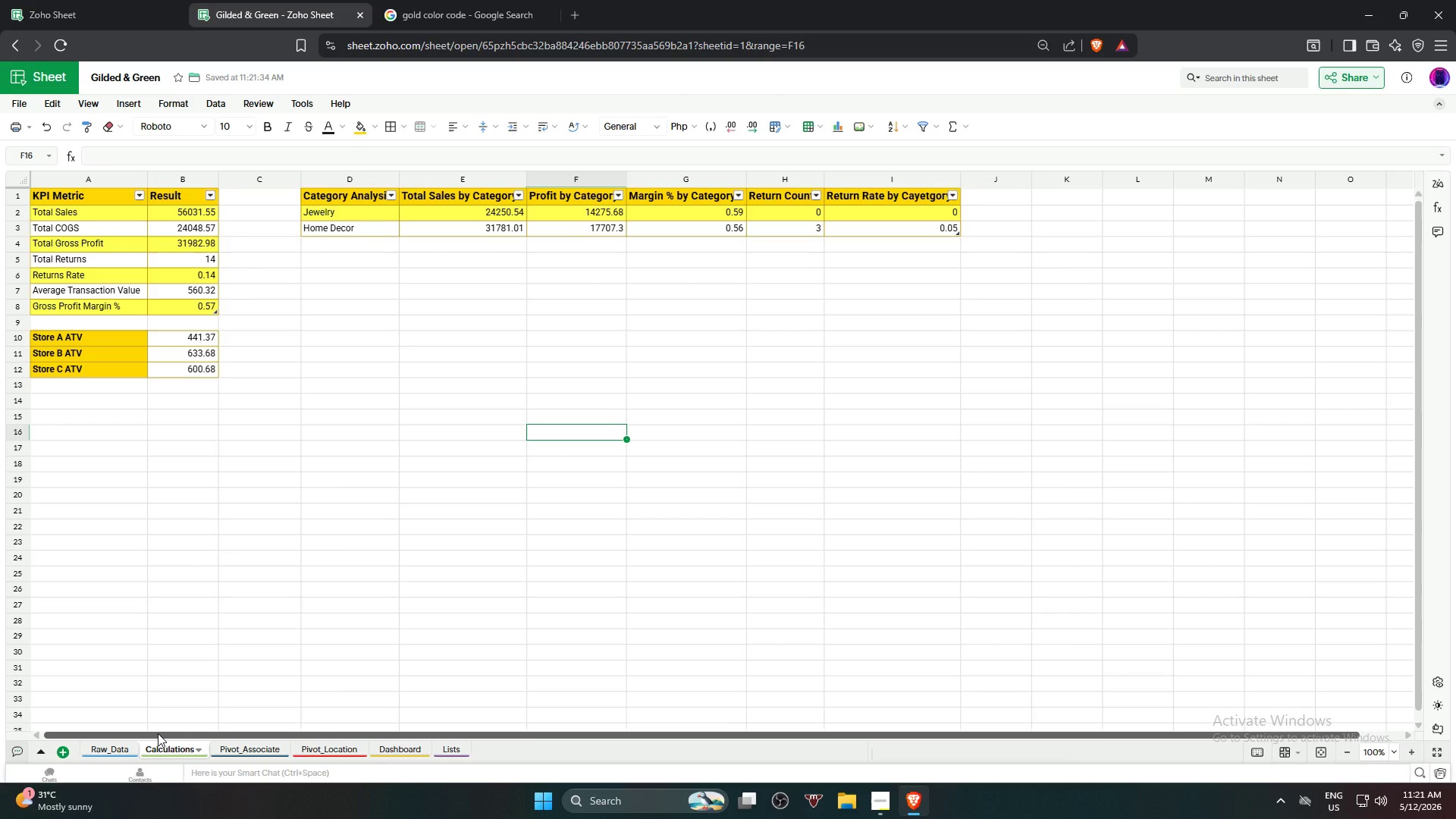 
key(Alt+AltLeft)
 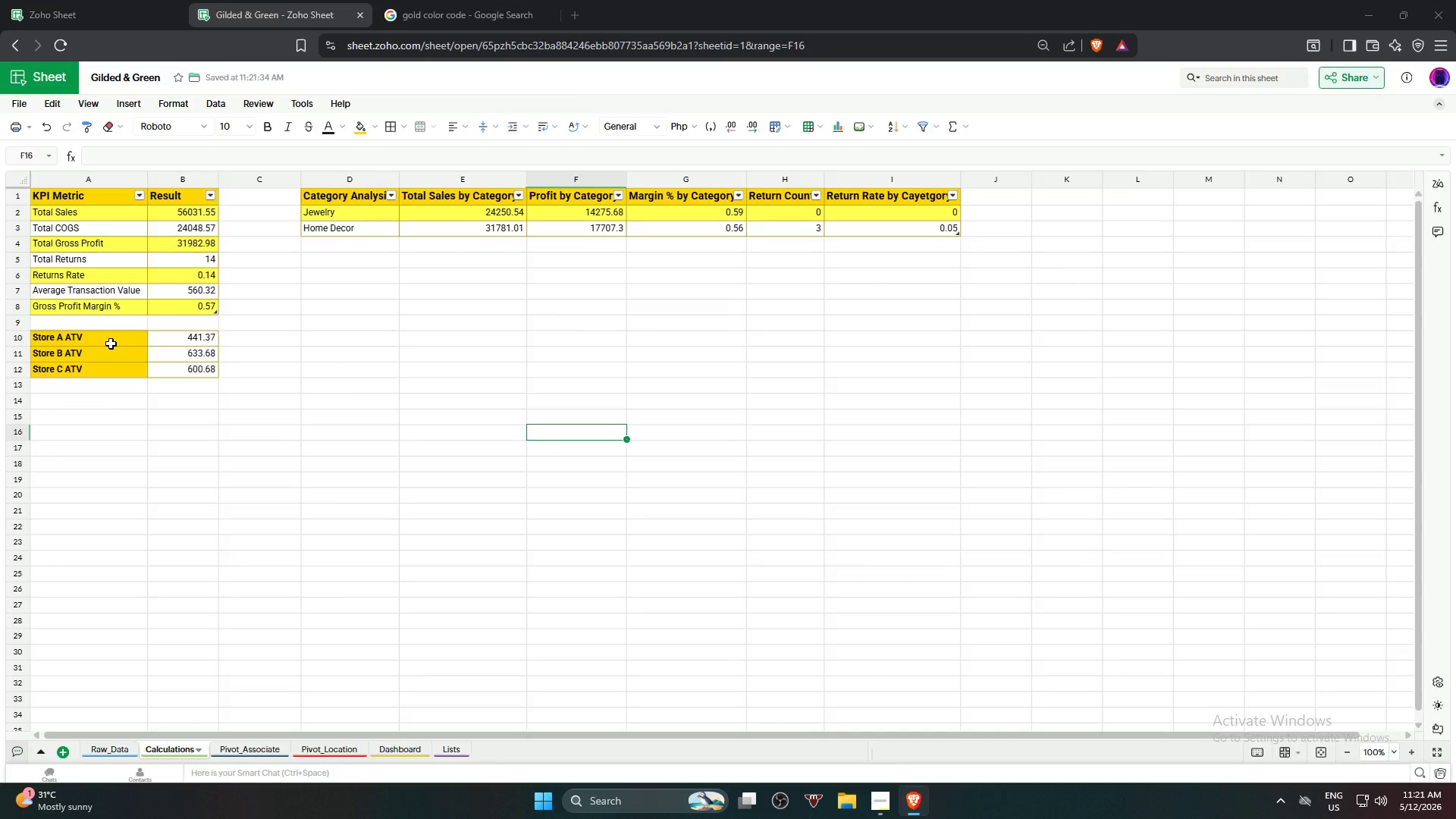 
key(Alt+Tab)